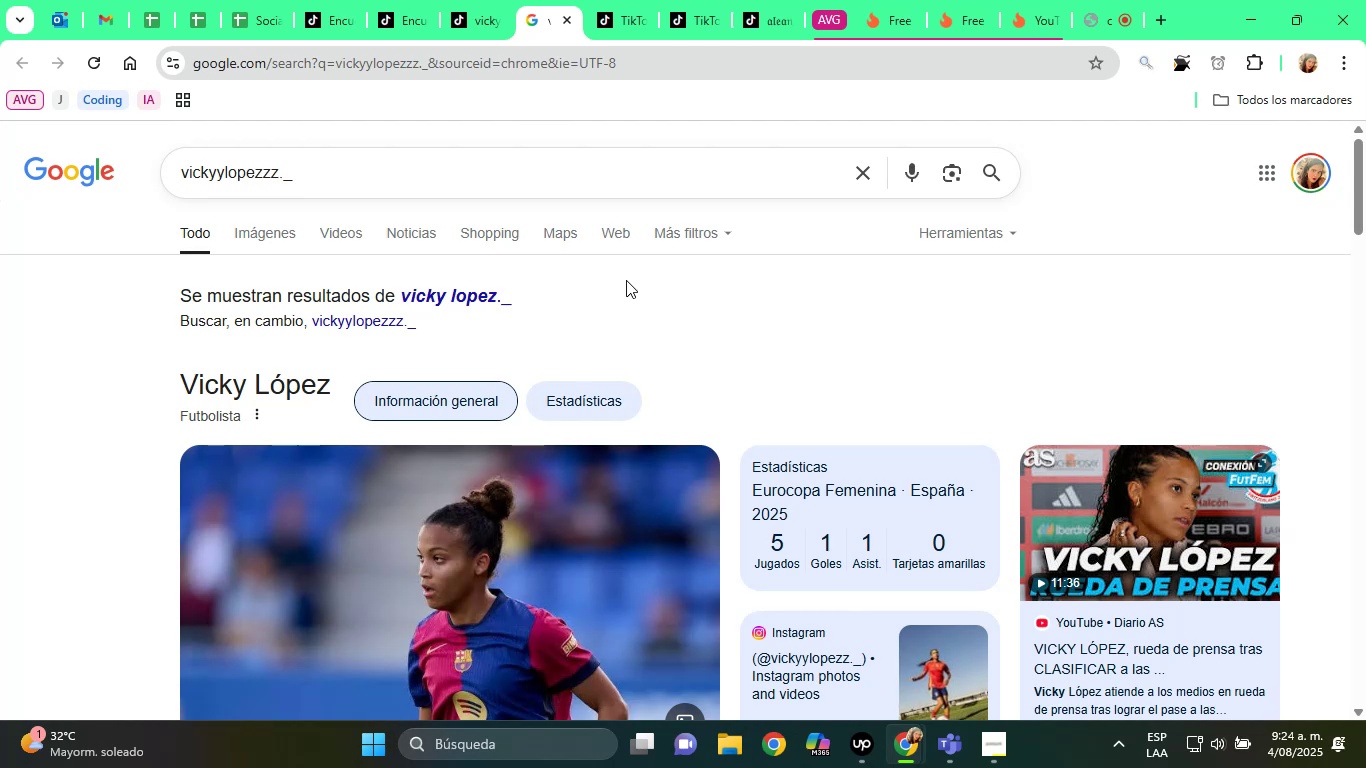 
scroll: coordinate [608, 363], scroll_direction: down, amount: 7.0
 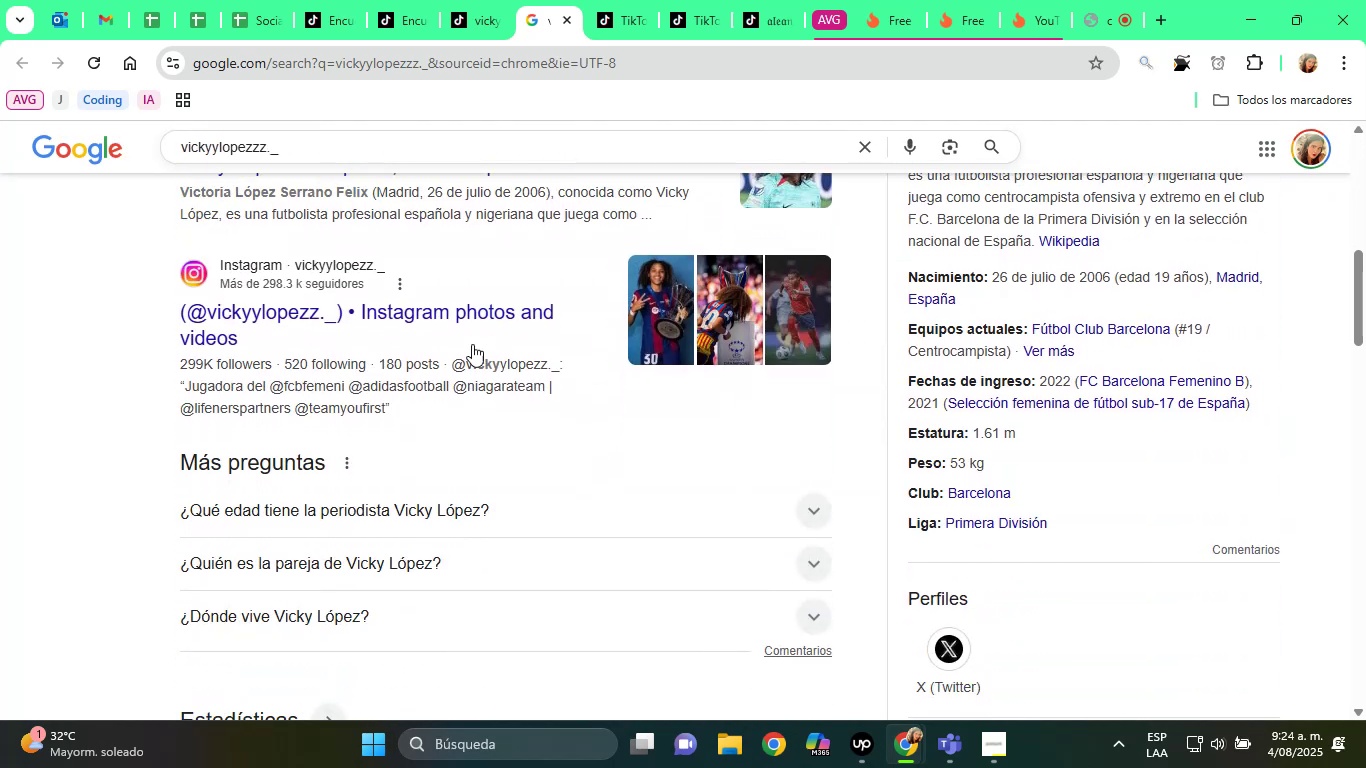 
mouse_move([433, 331])
 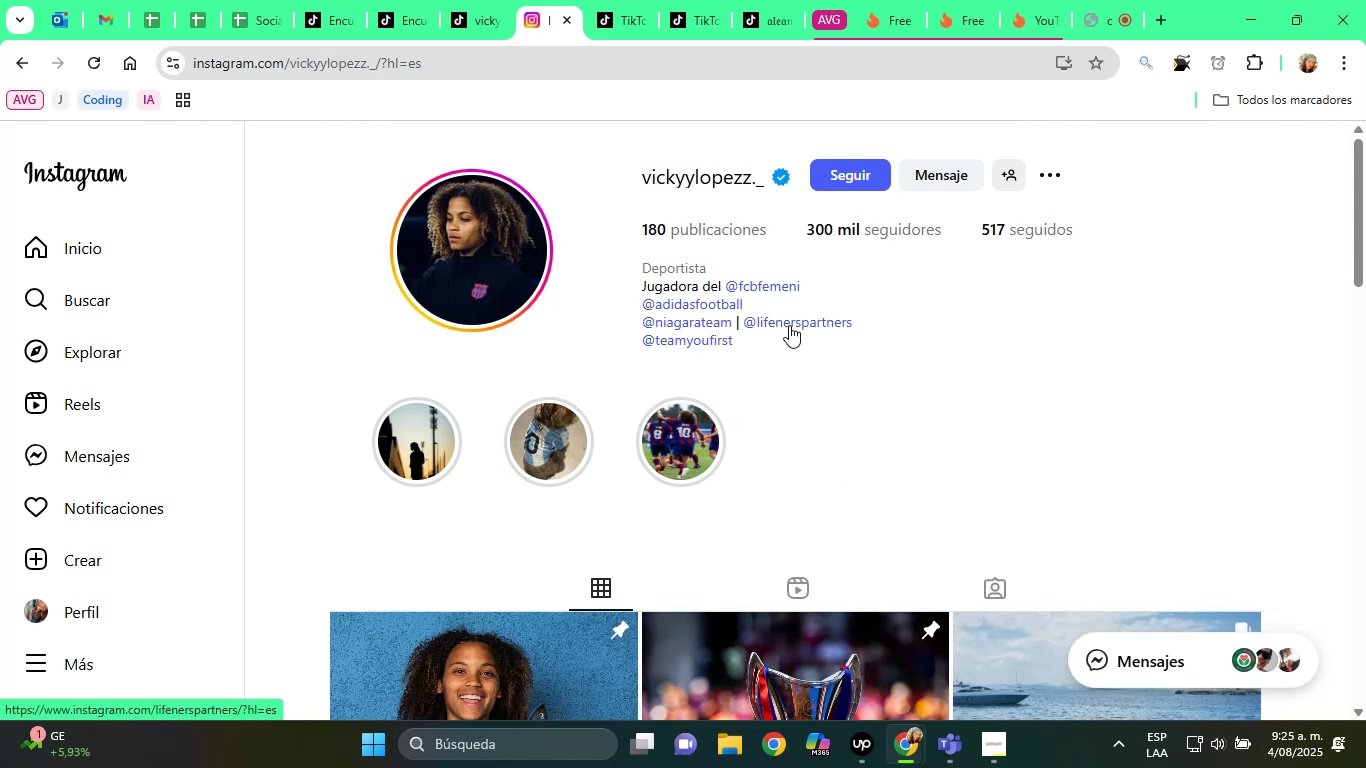 
wait(5.59)
 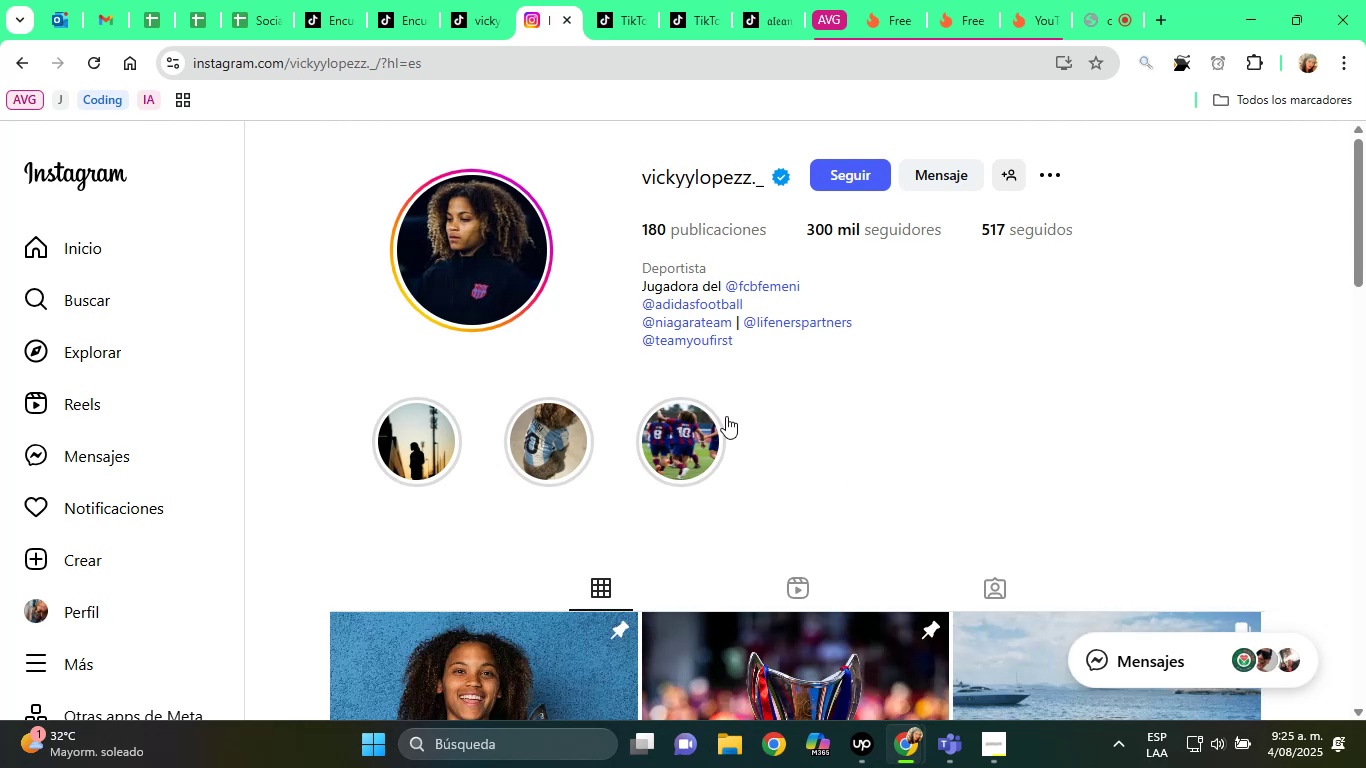 
right_click([789, 325])
 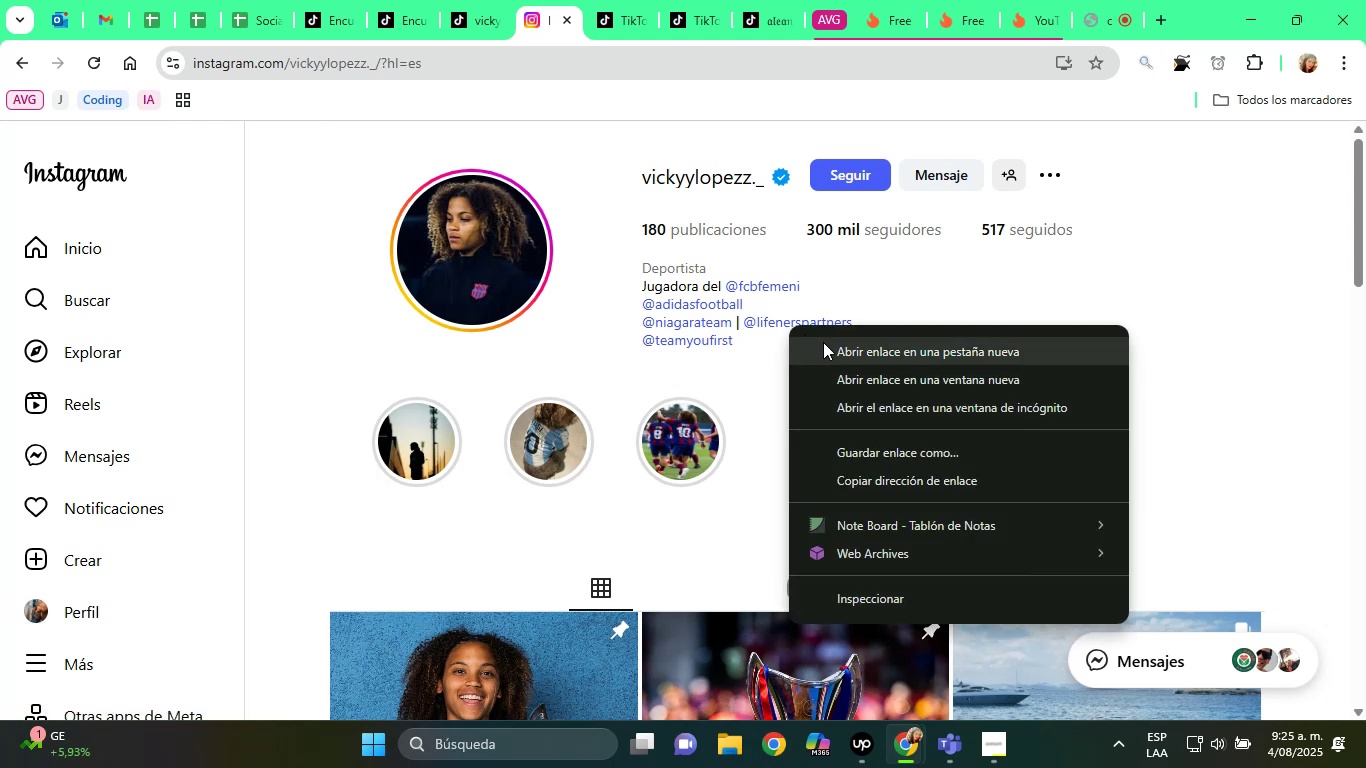 
left_click([836, 345])
 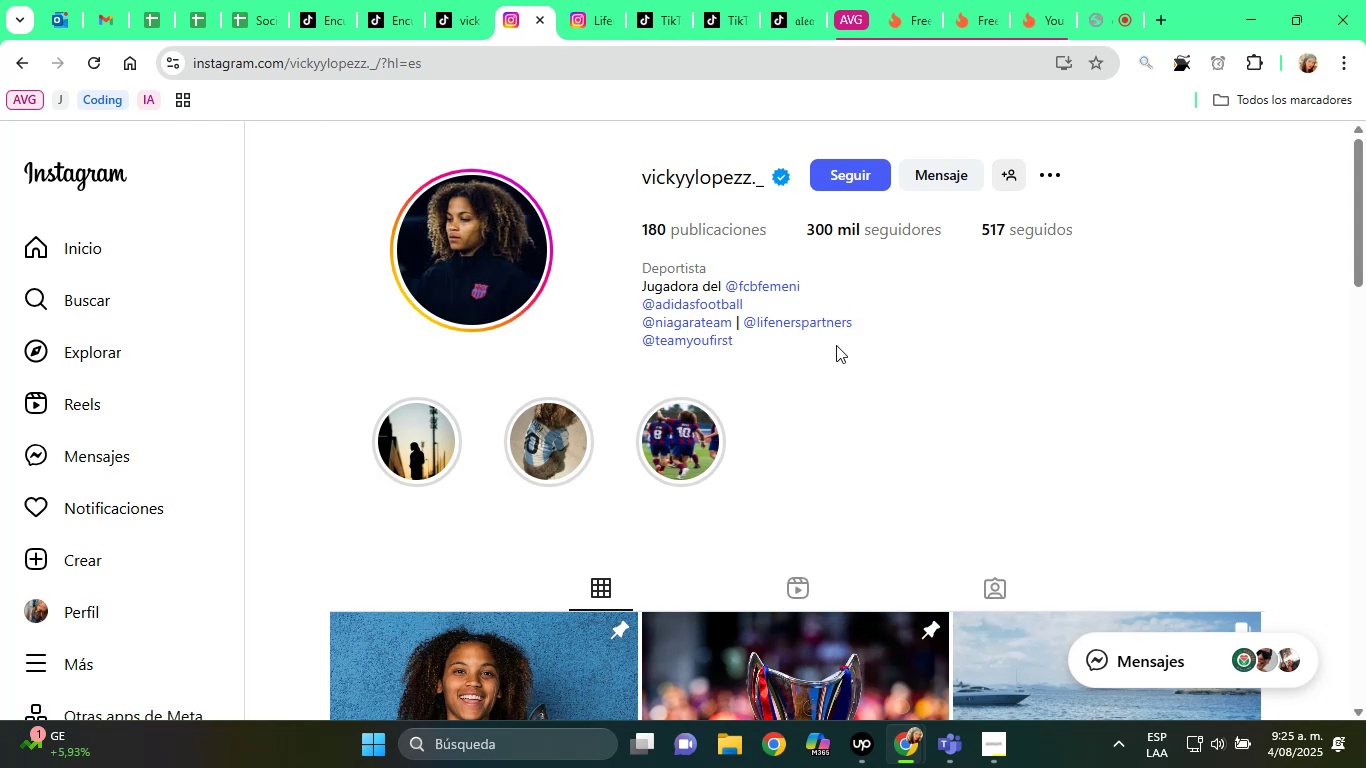 
wait(6.48)
 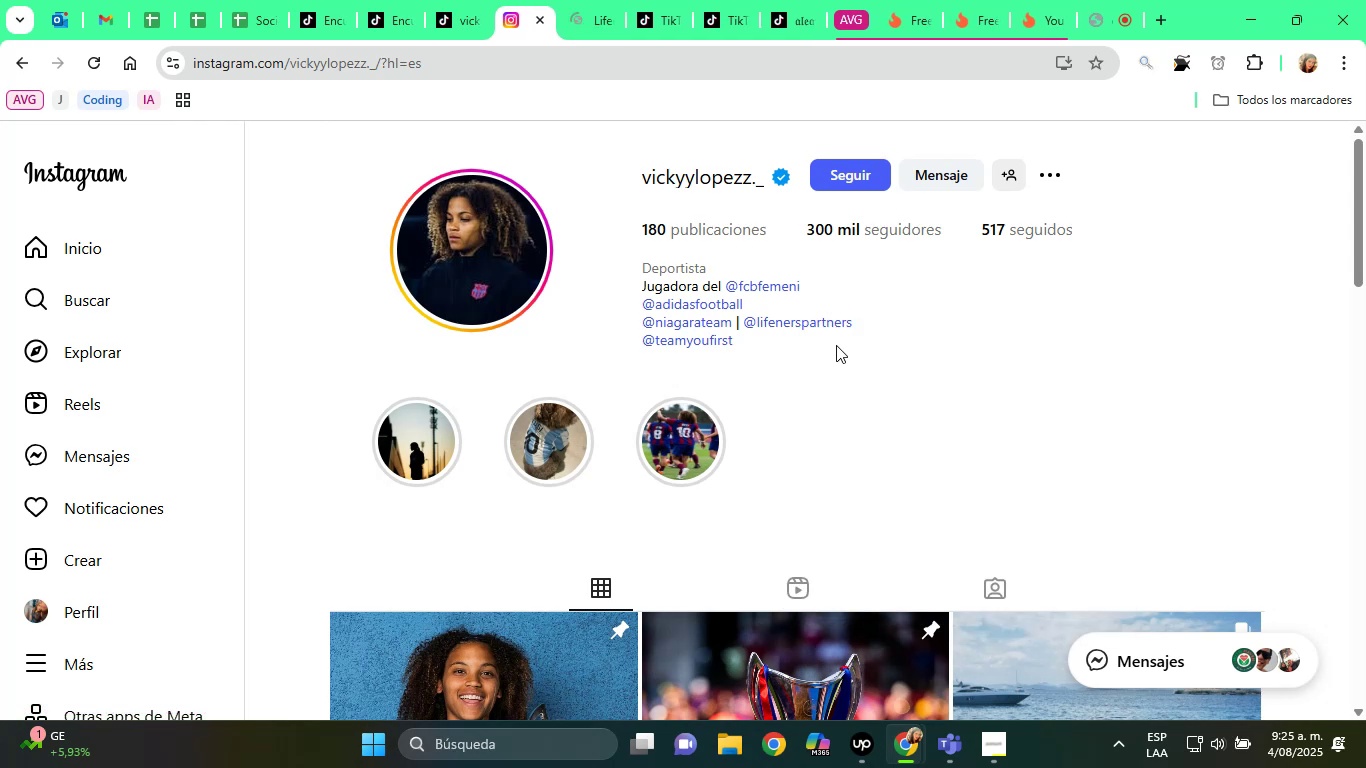 
left_click([605, 1])
 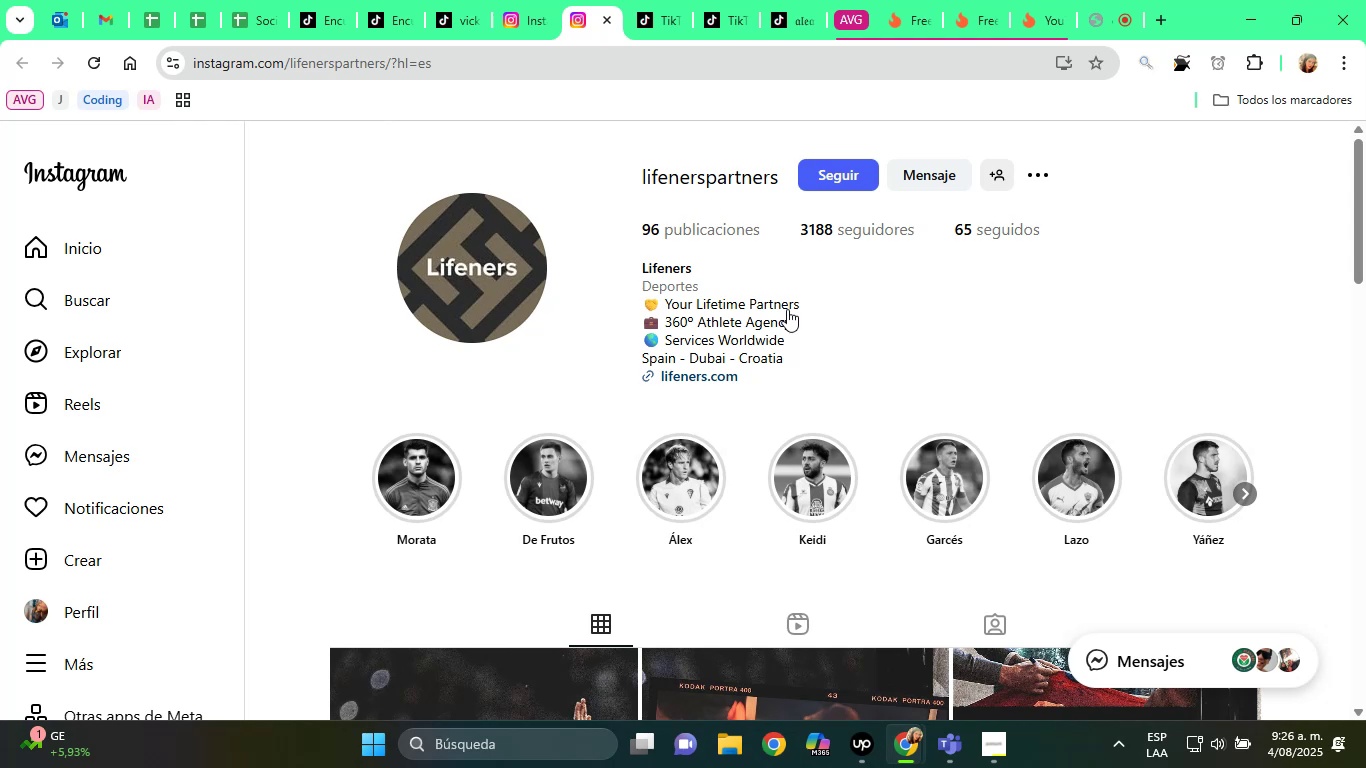 
wait(65.3)
 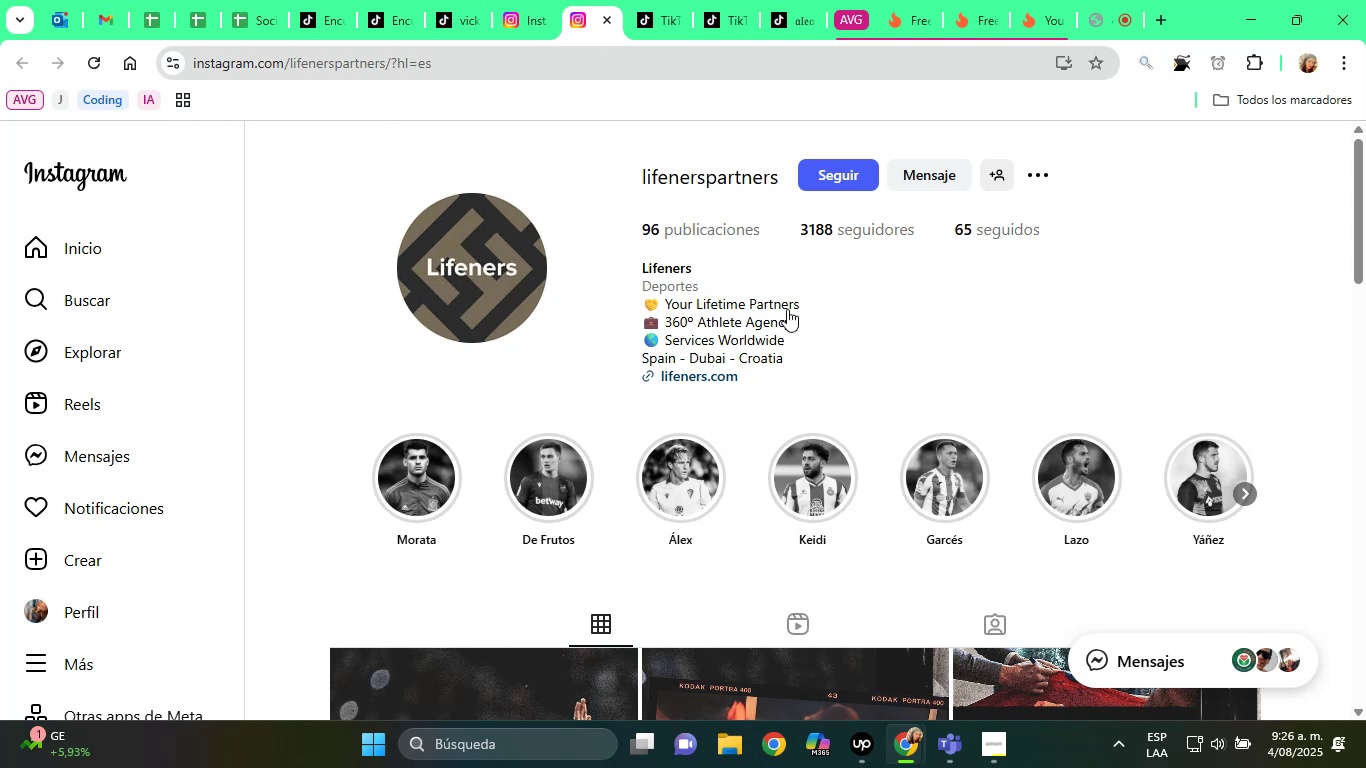 
left_click([514, 0])
 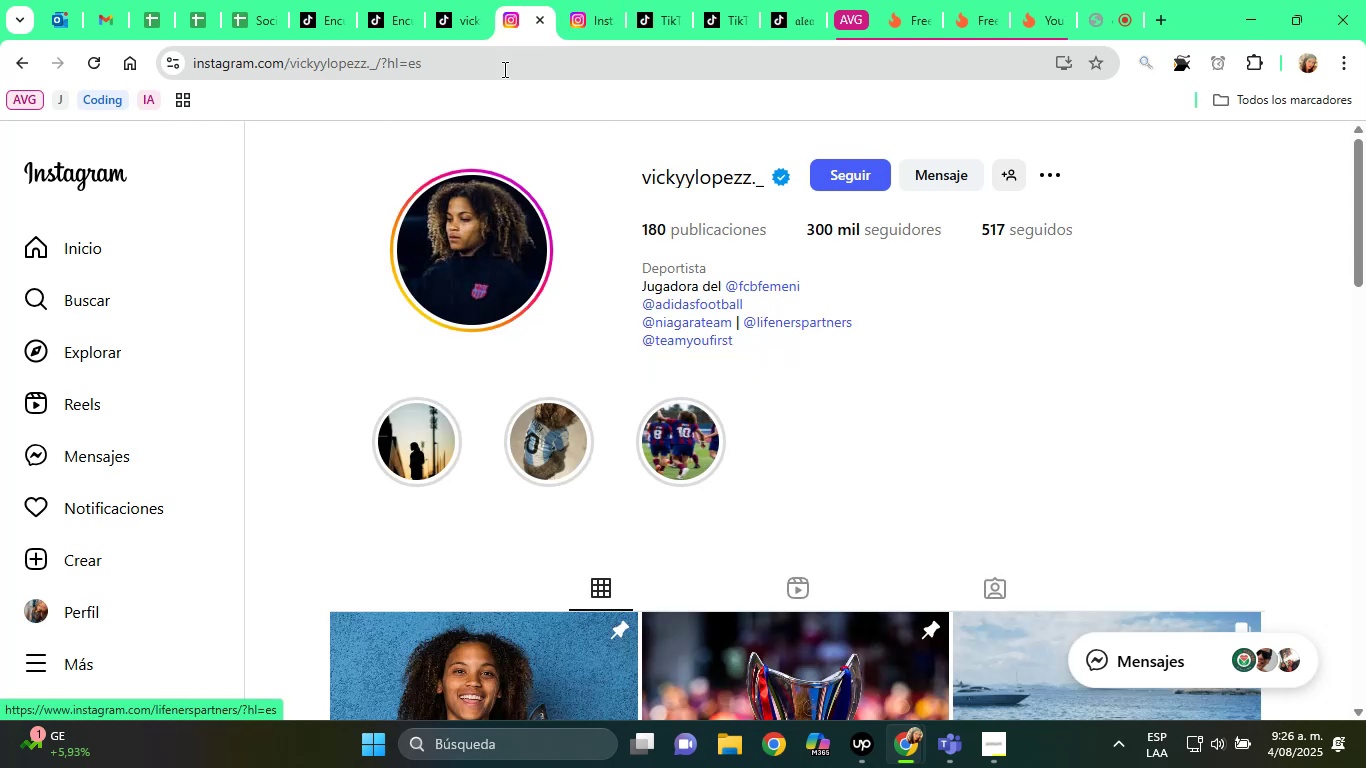 
left_click([457, 9])
 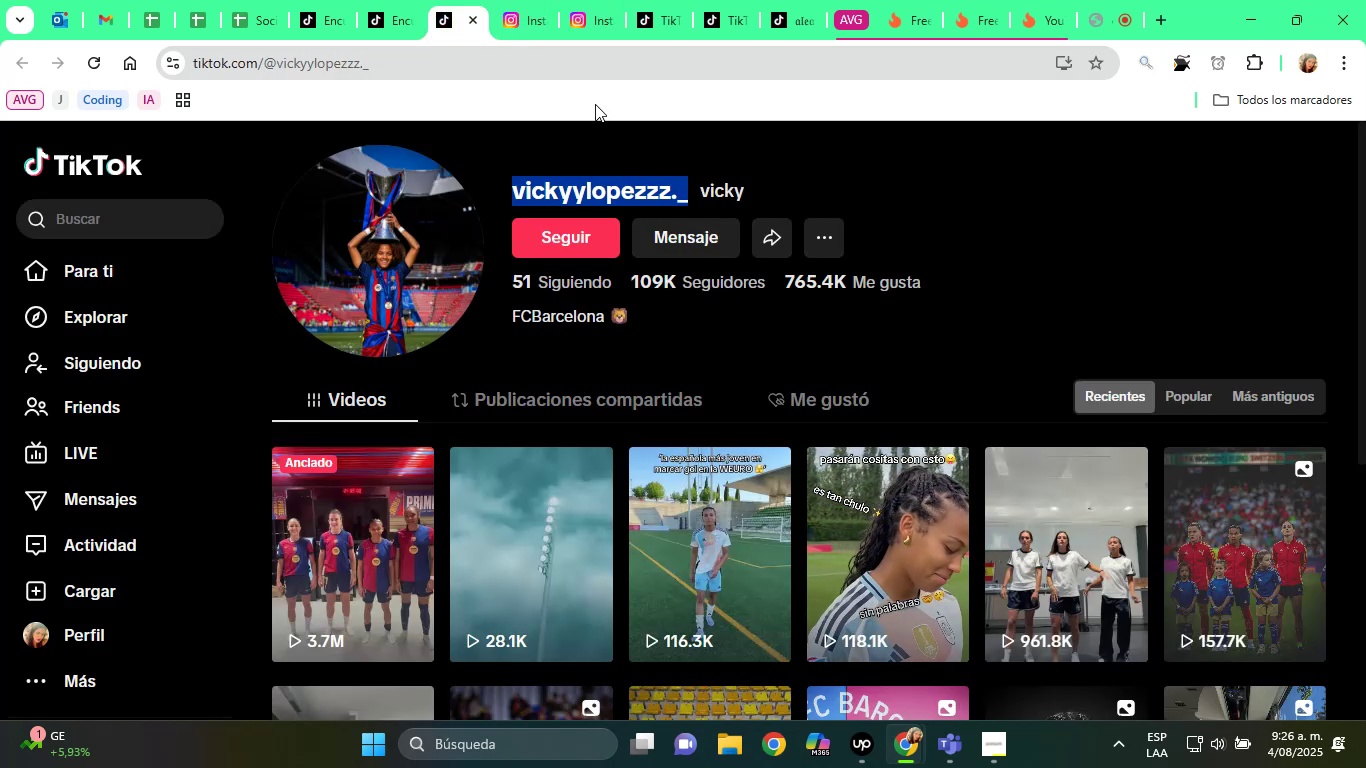 
left_click([529, 0])
 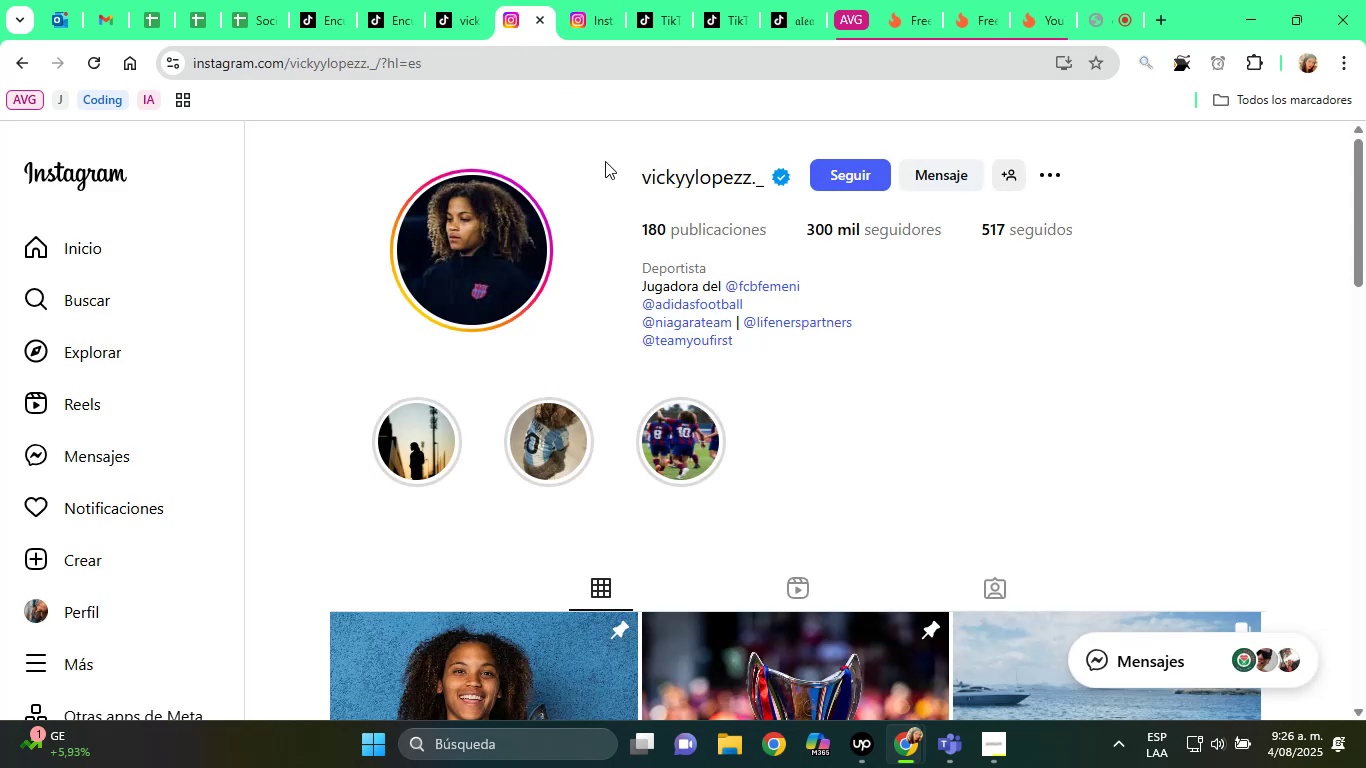 
left_click_drag(start_coordinate=[626, 182], to_coordinate=[764, 187])
 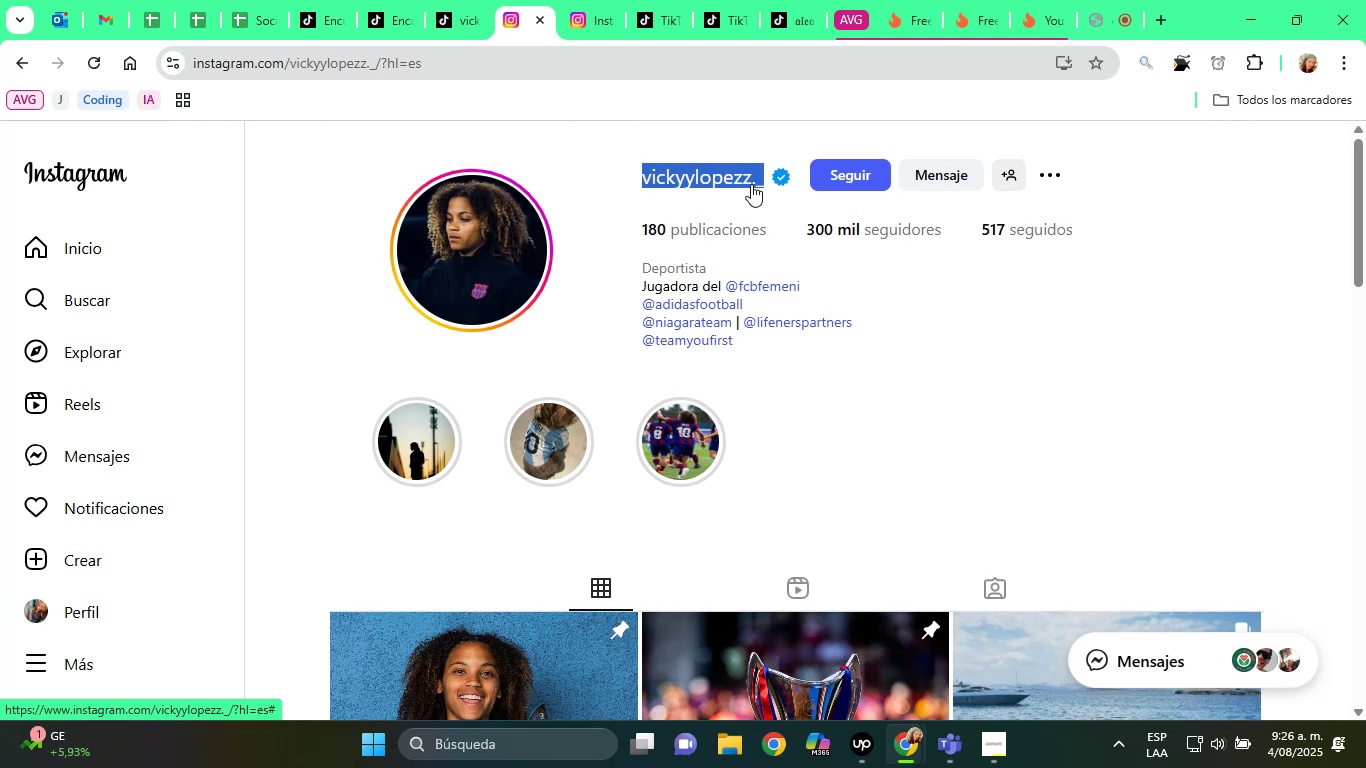 
right_click([751, 184])
 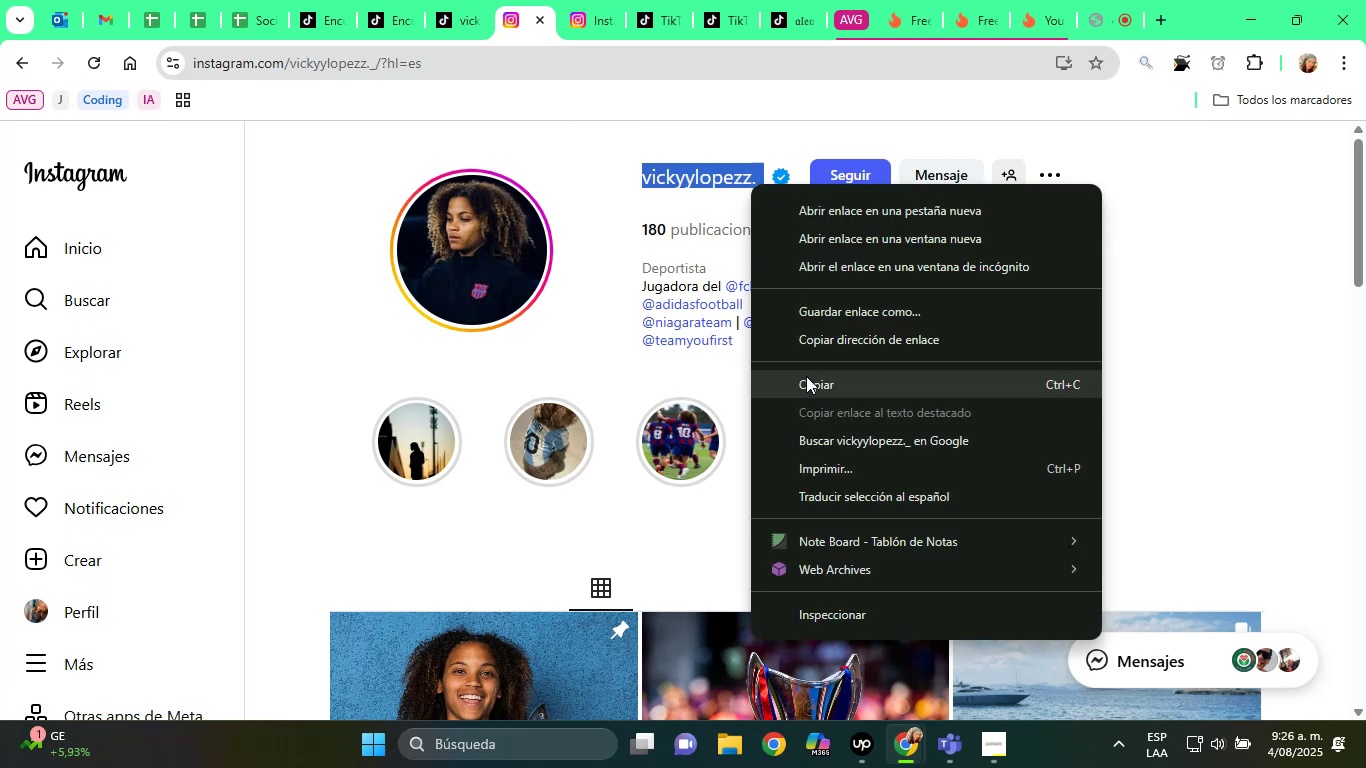 
left_click([810, 388])
 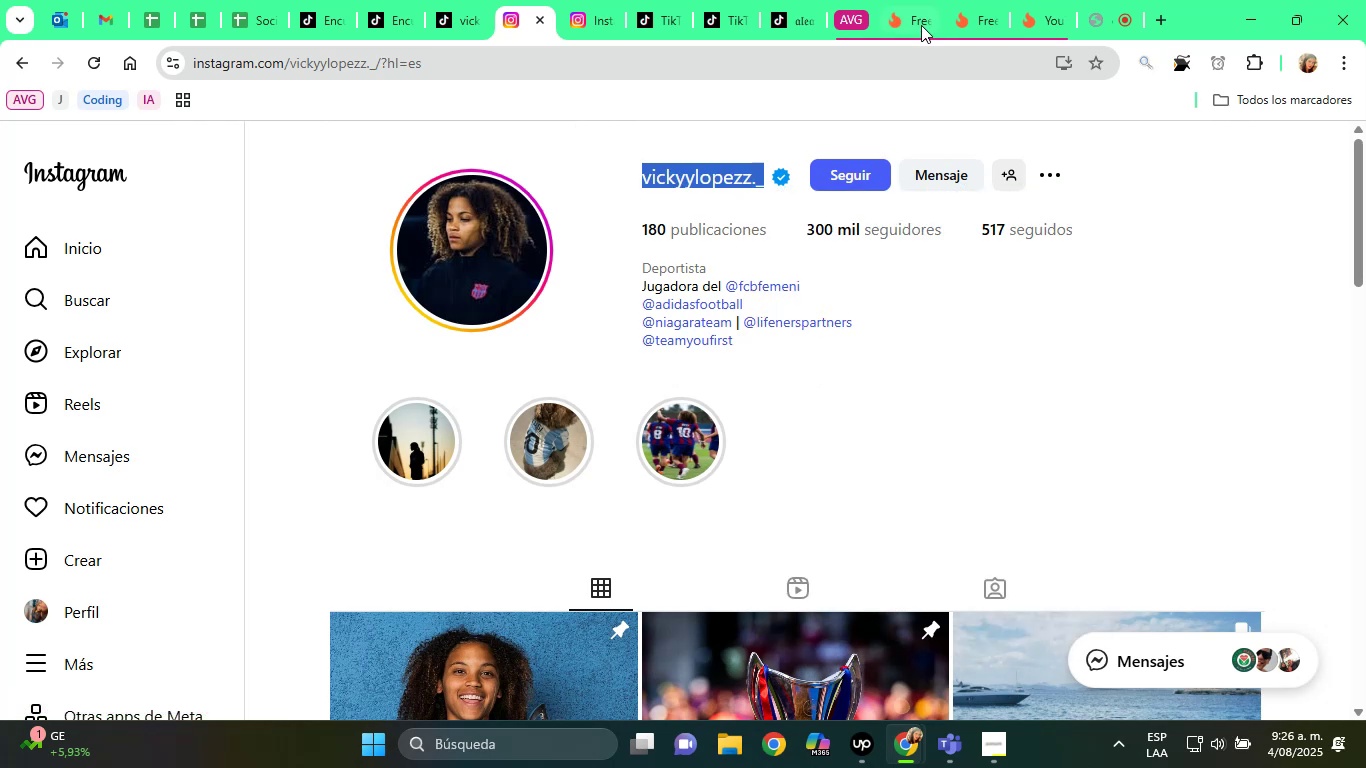 
left_click([901, 8])
 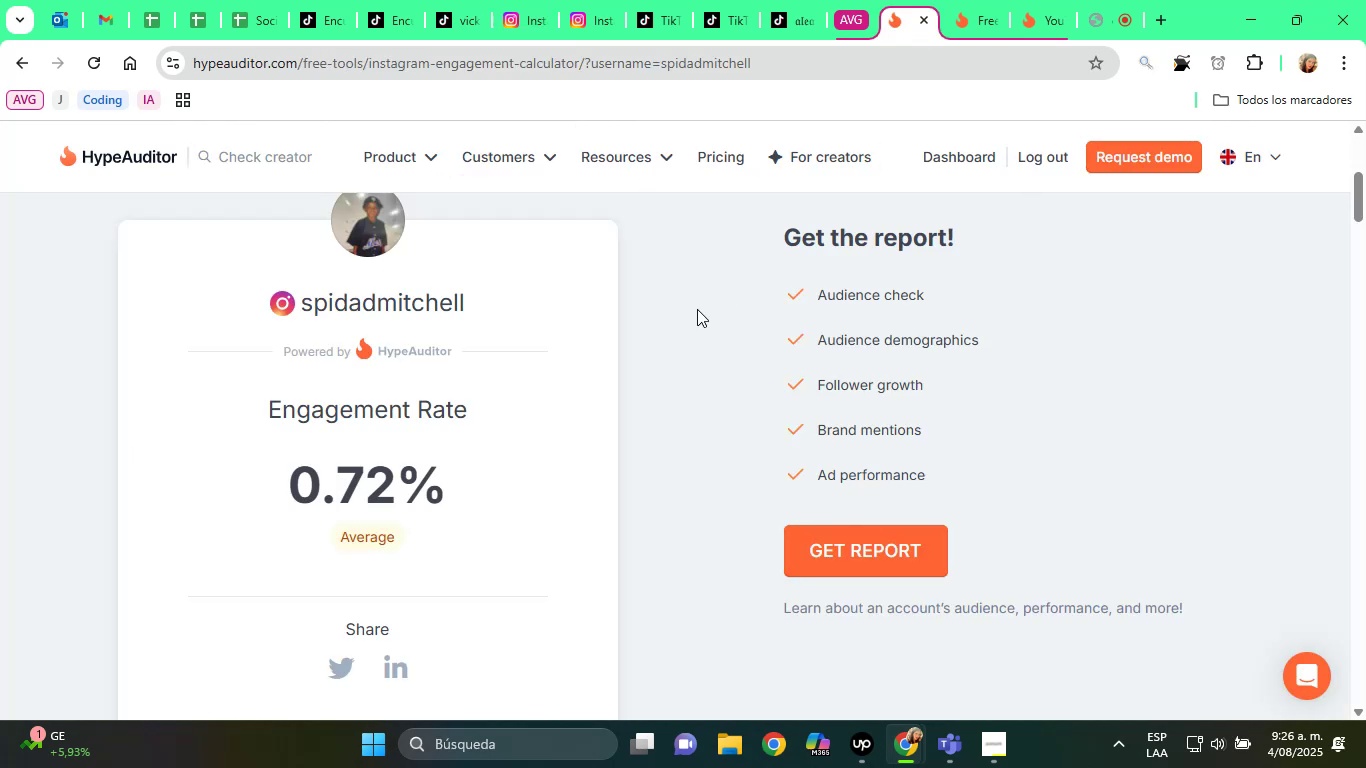 
scroll: coordinate [592, 349], scroll_direction: up, amount: 3.0
 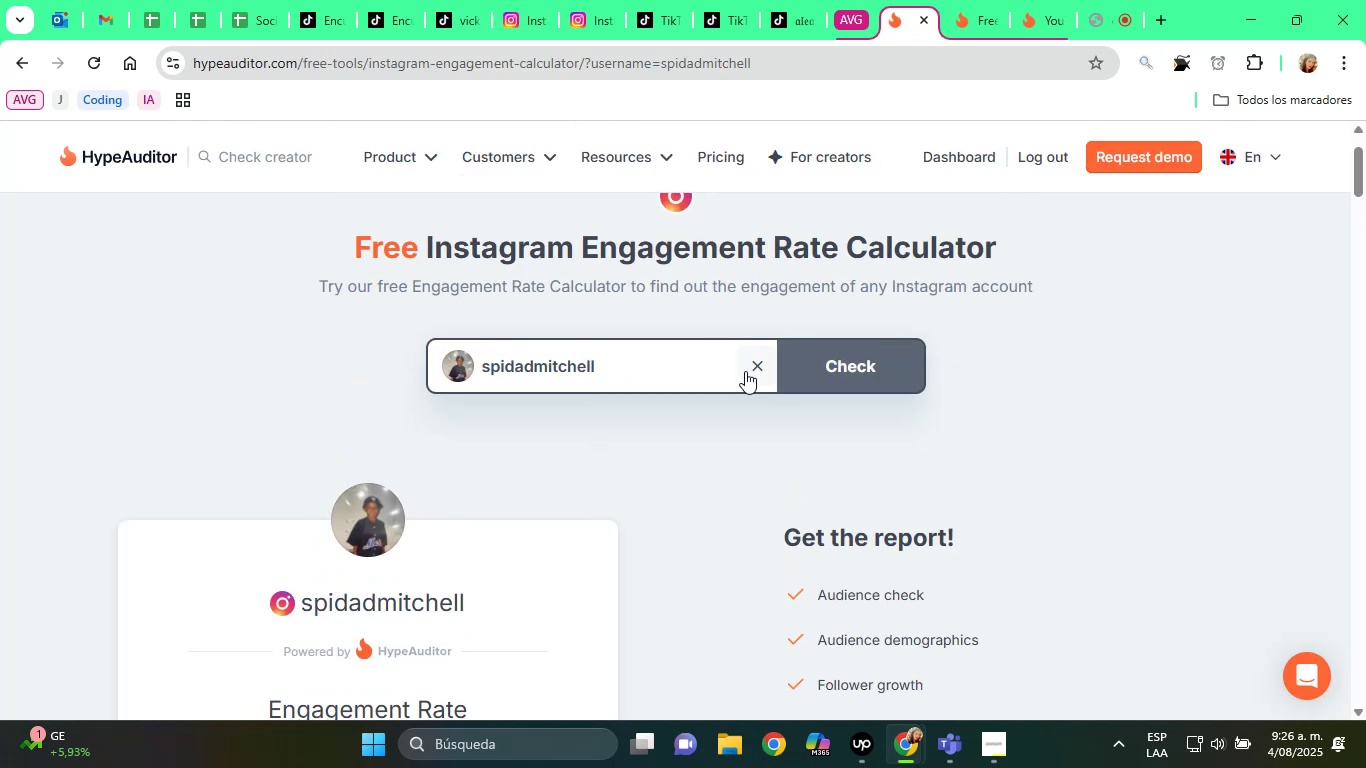 
left_click([756, 372])
 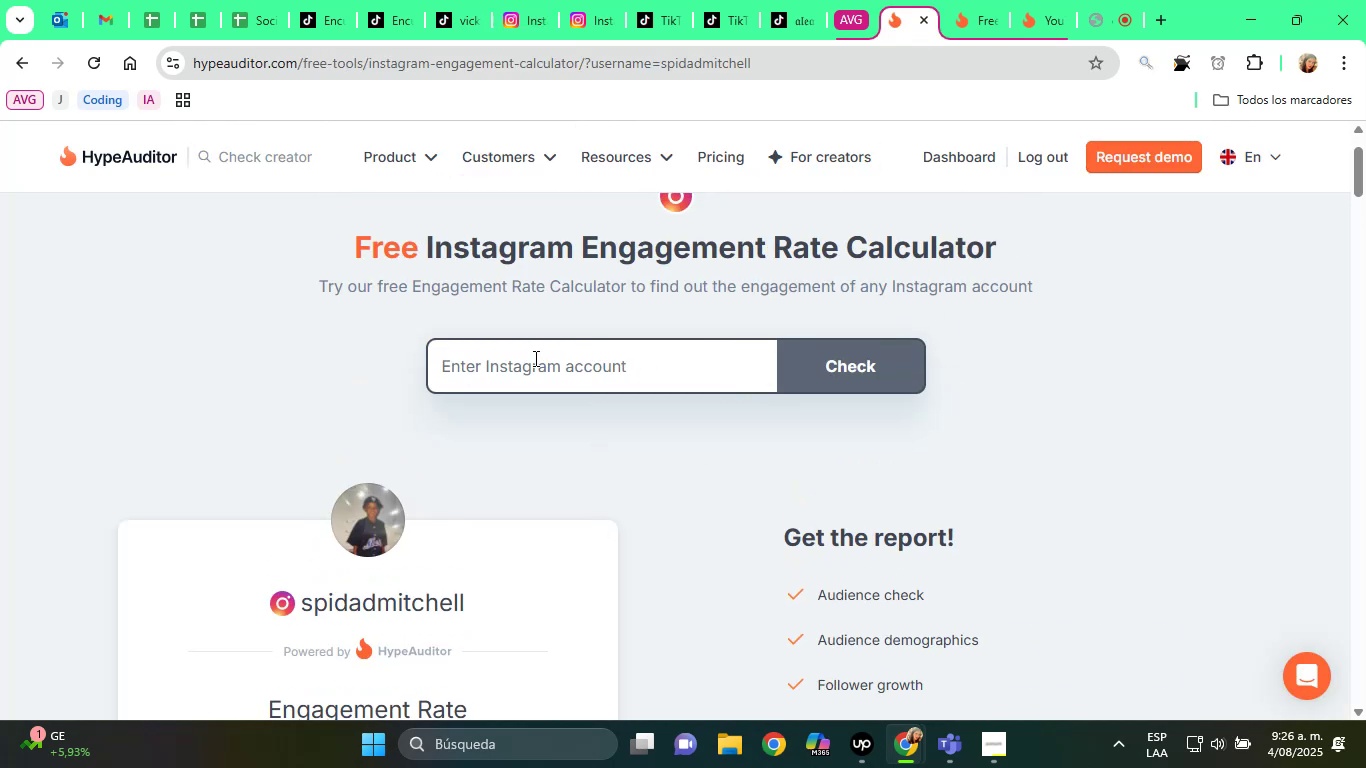 
right_click([533, 358])
 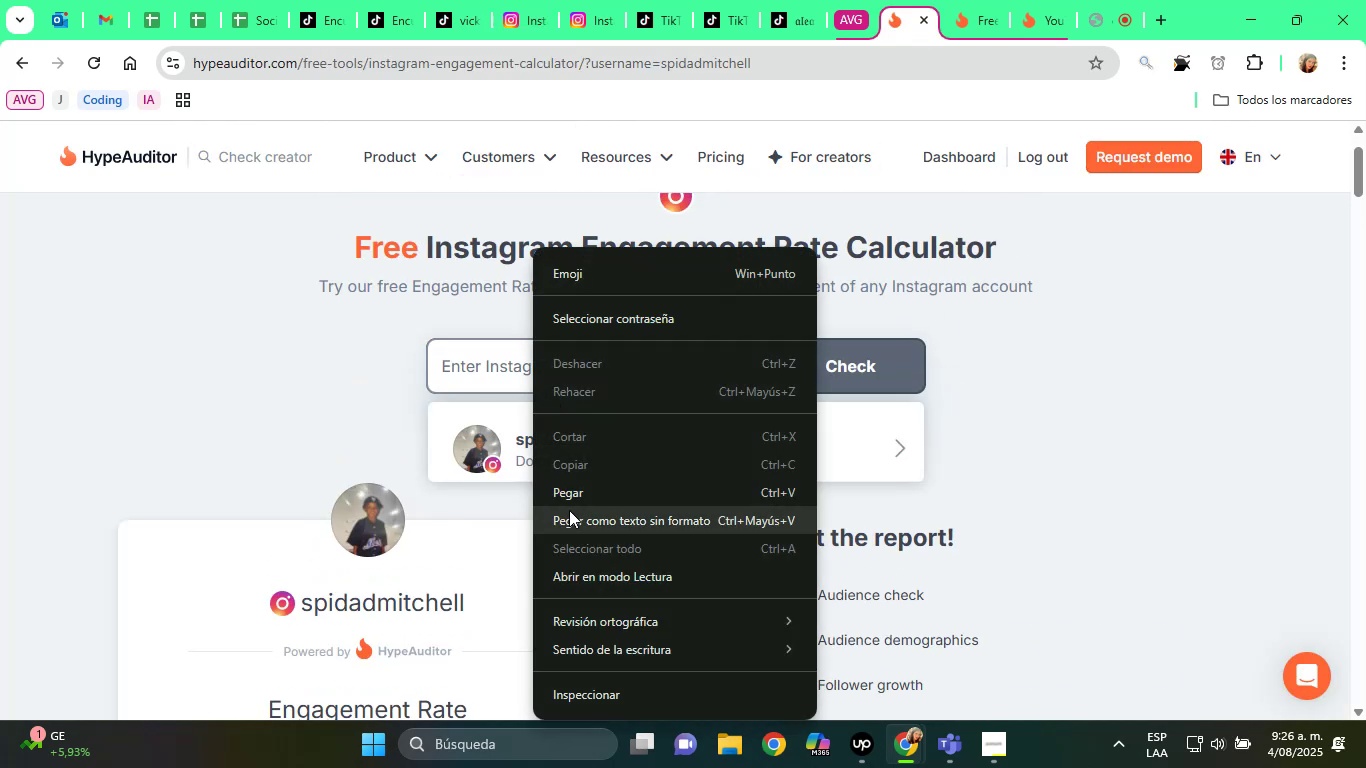 
left_click([565, 499])
 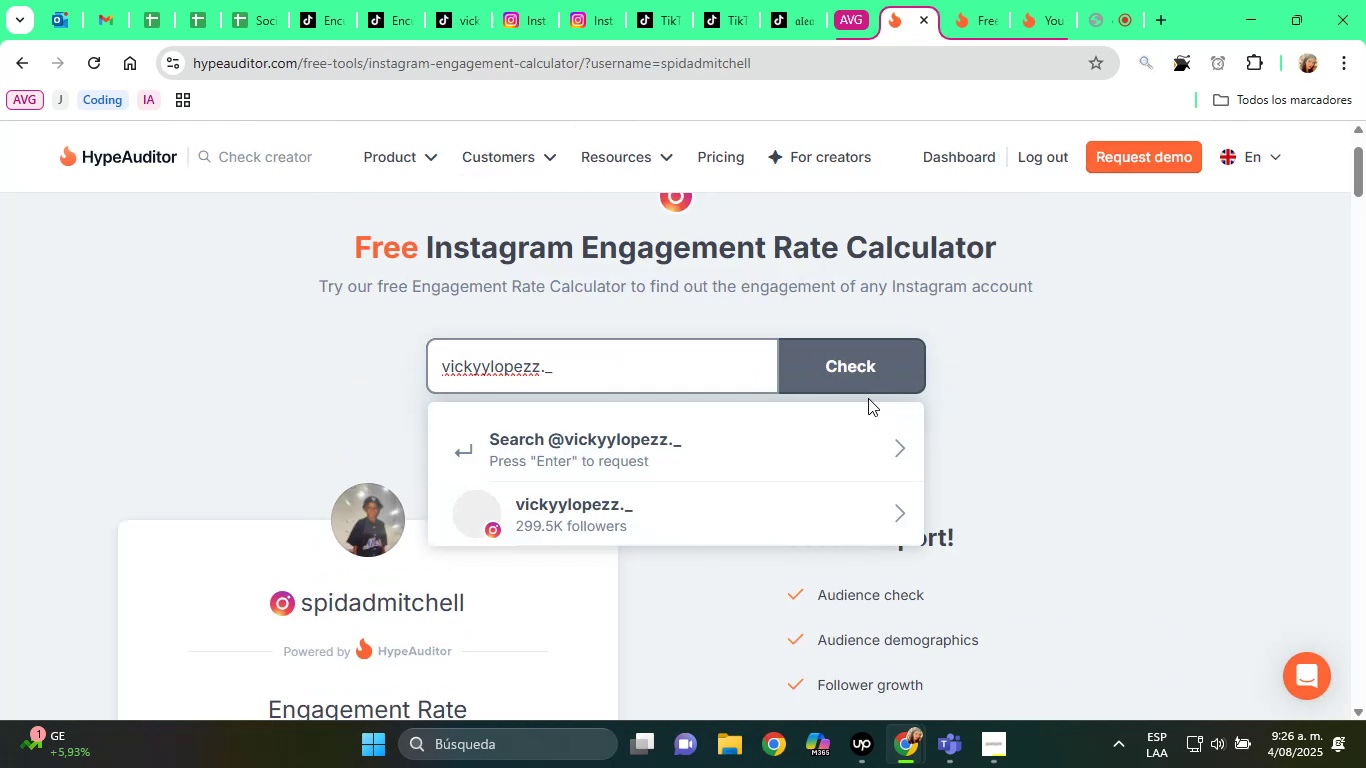 
left_click([672, 498])
 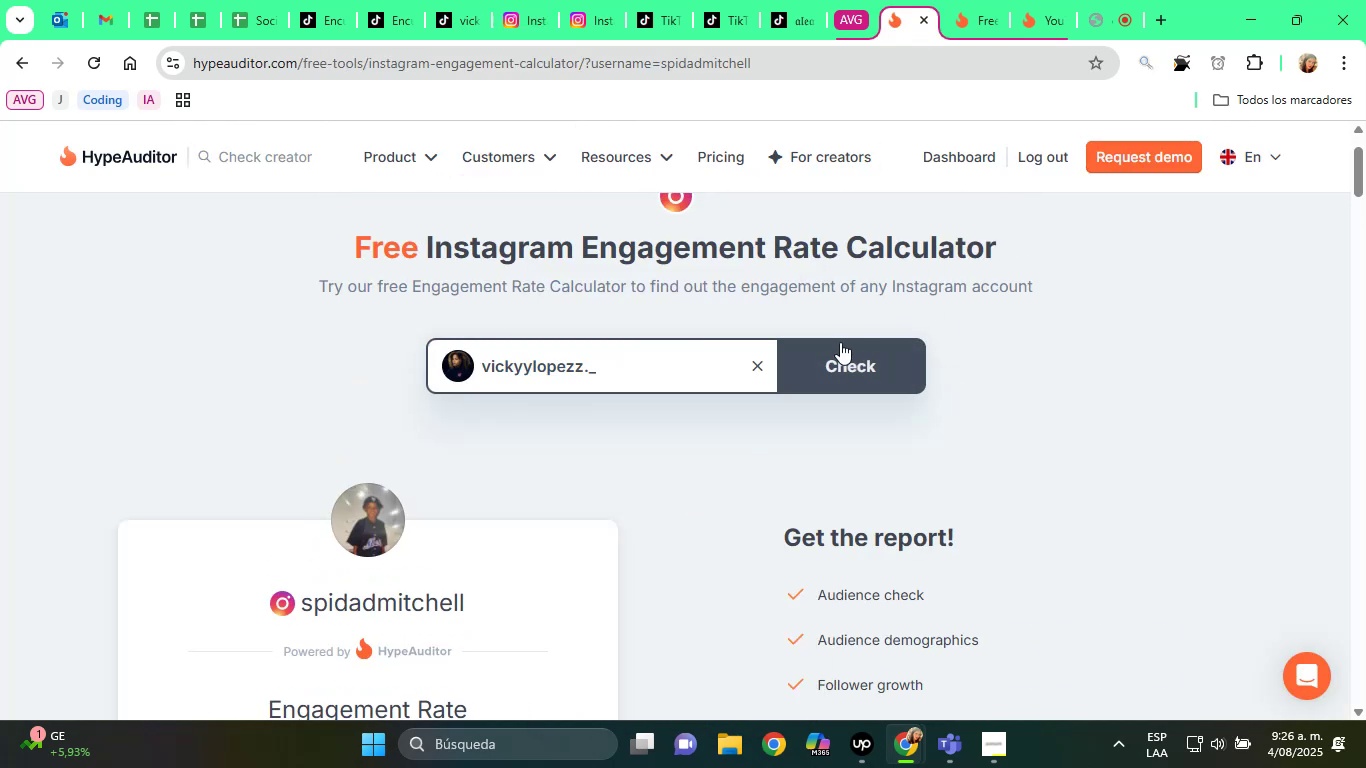 
left_click([820, 344])
 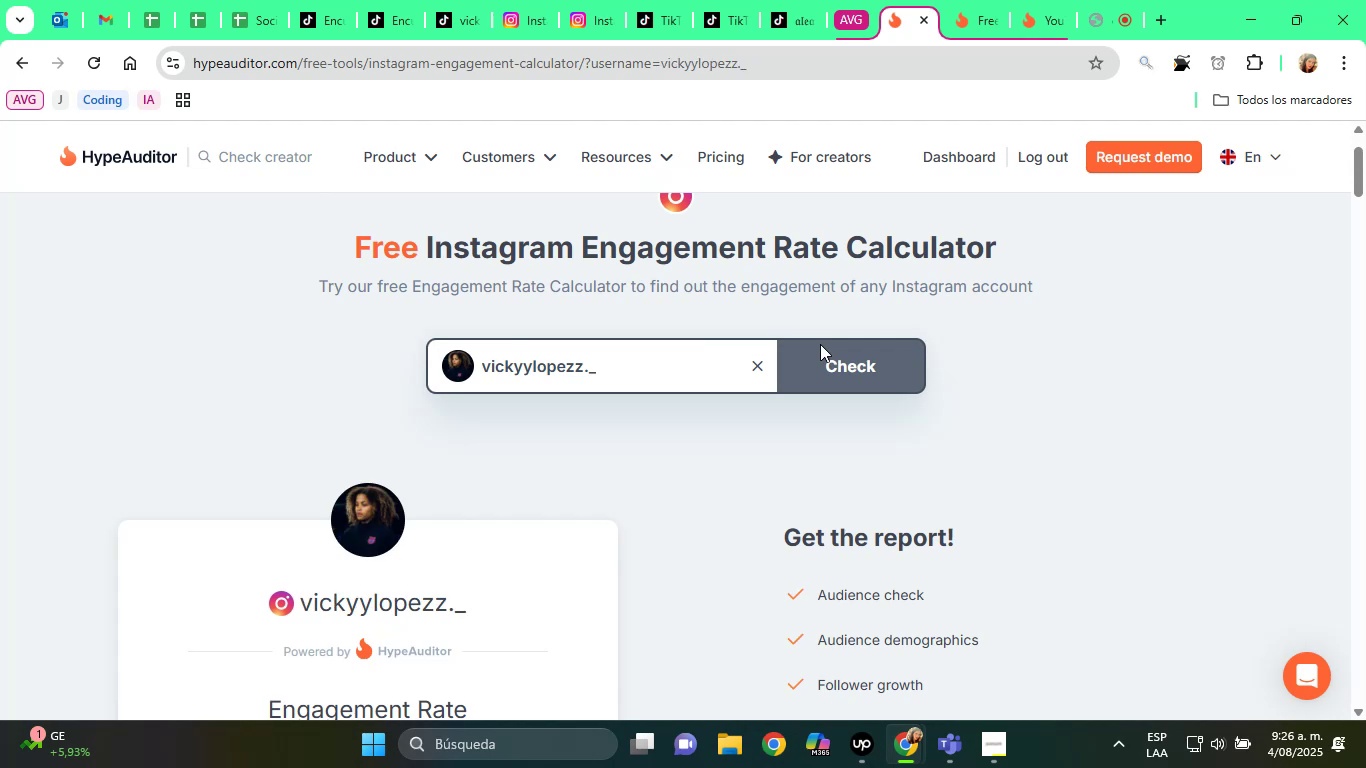 
wait(10.27)
 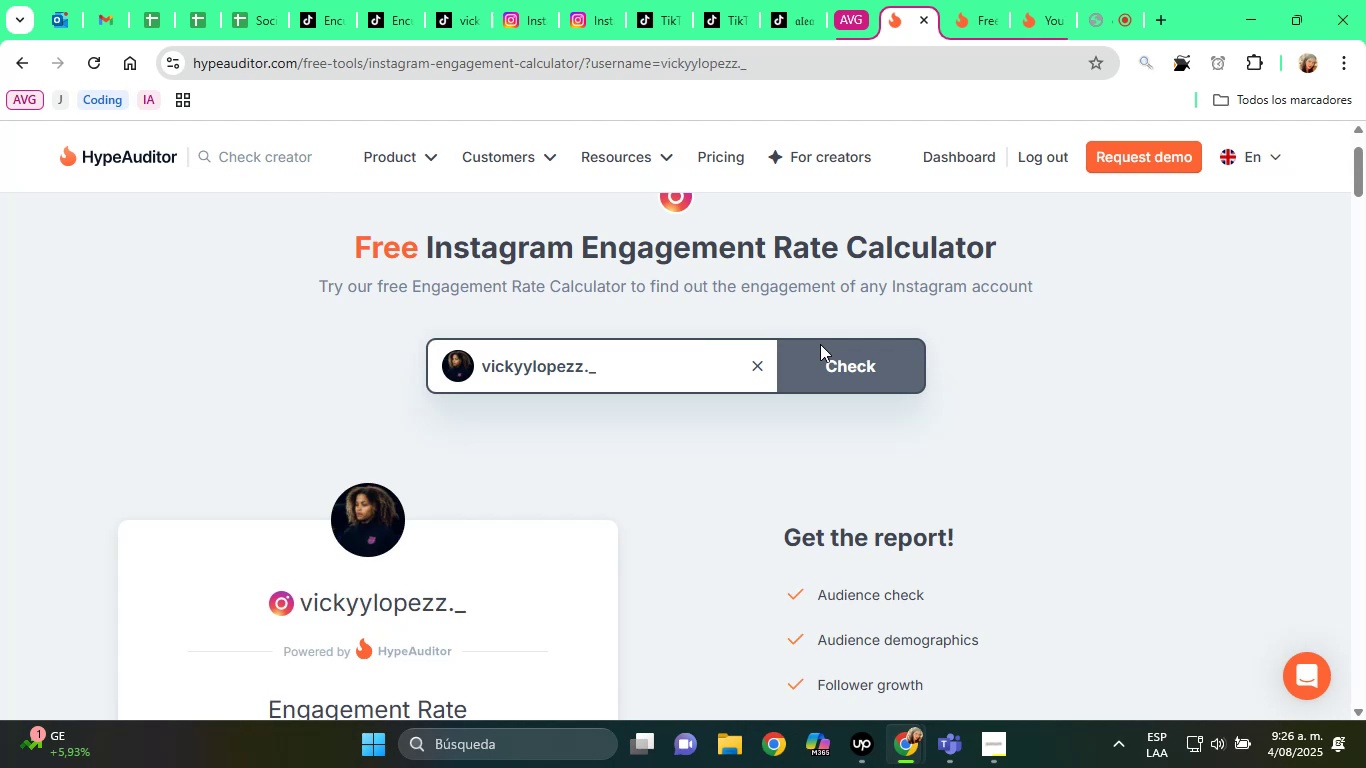 
scroll: coordinate [715, 418], scroll_direction: down, amount: 4.0
 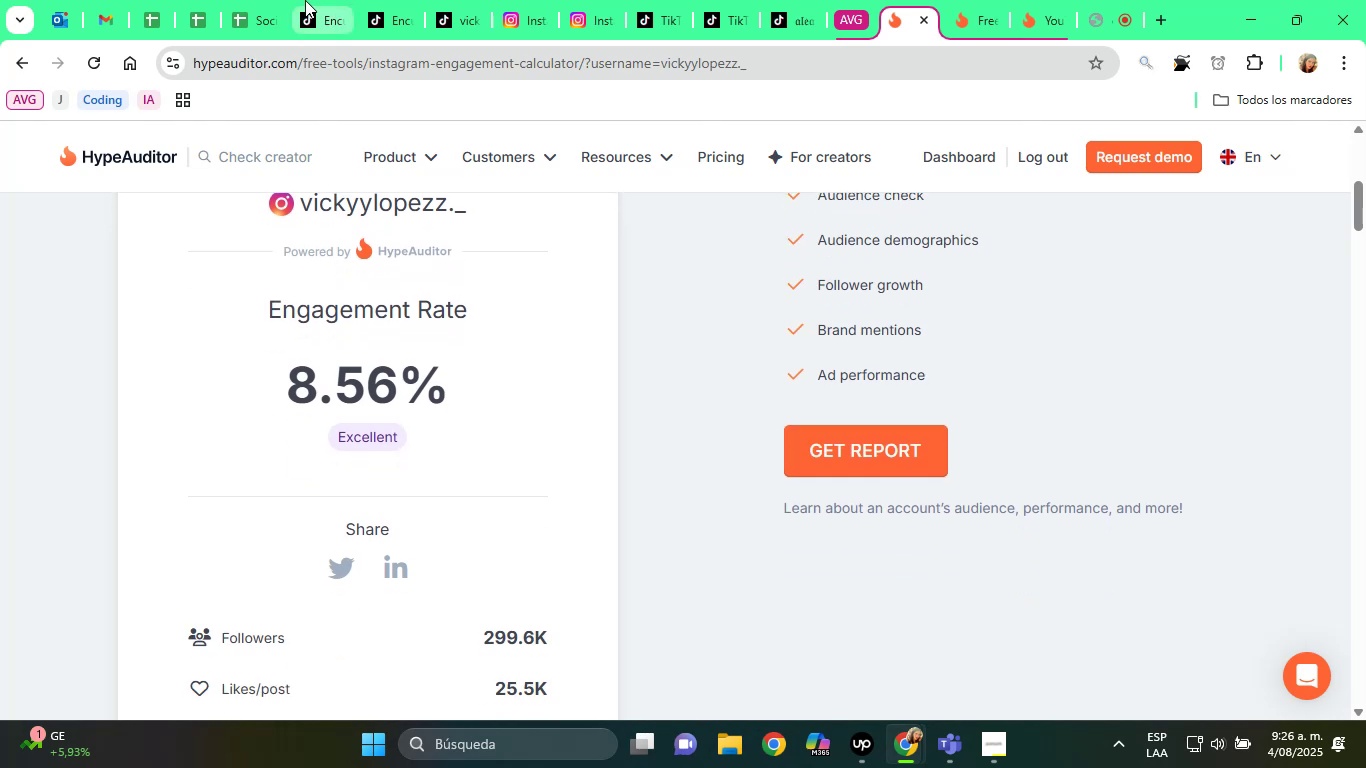 
left_click([279, 0])
 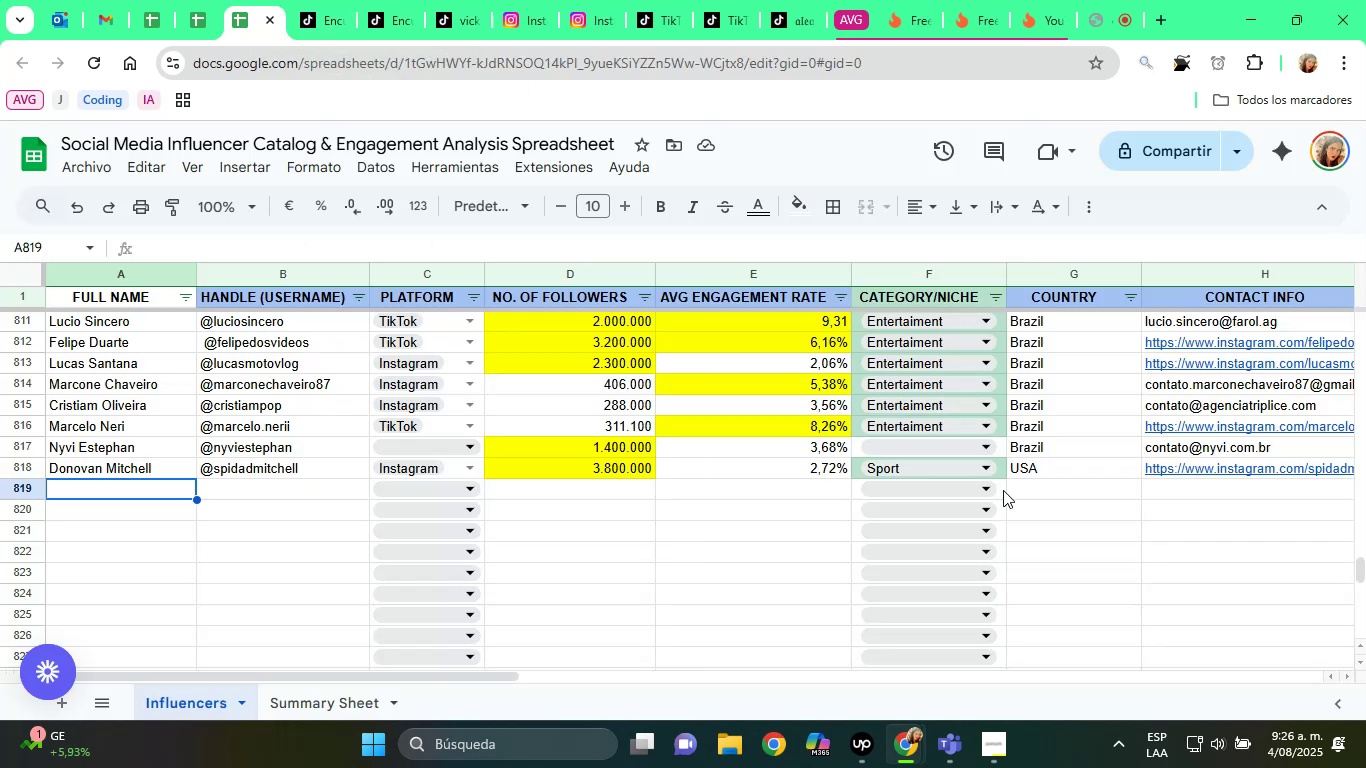 
left_click([800, 488])
 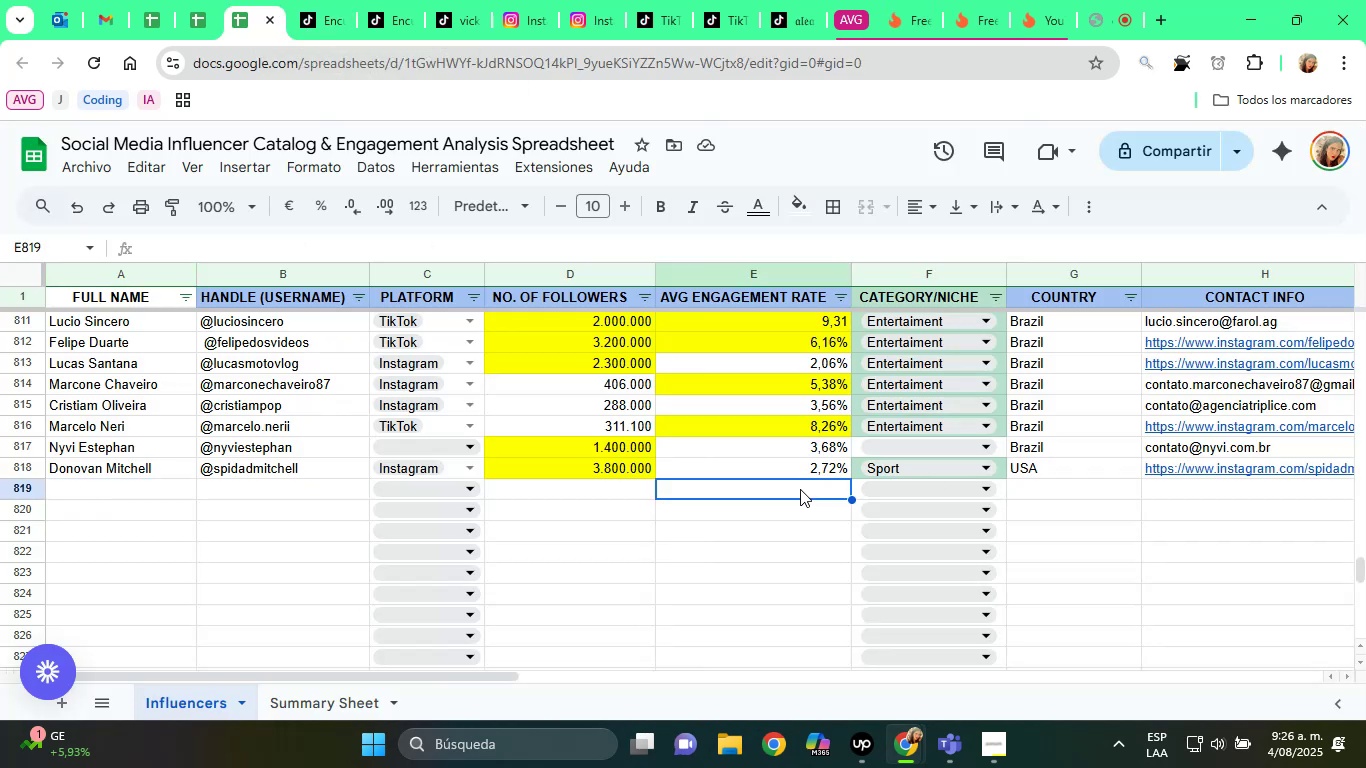 
type(8,56%)
 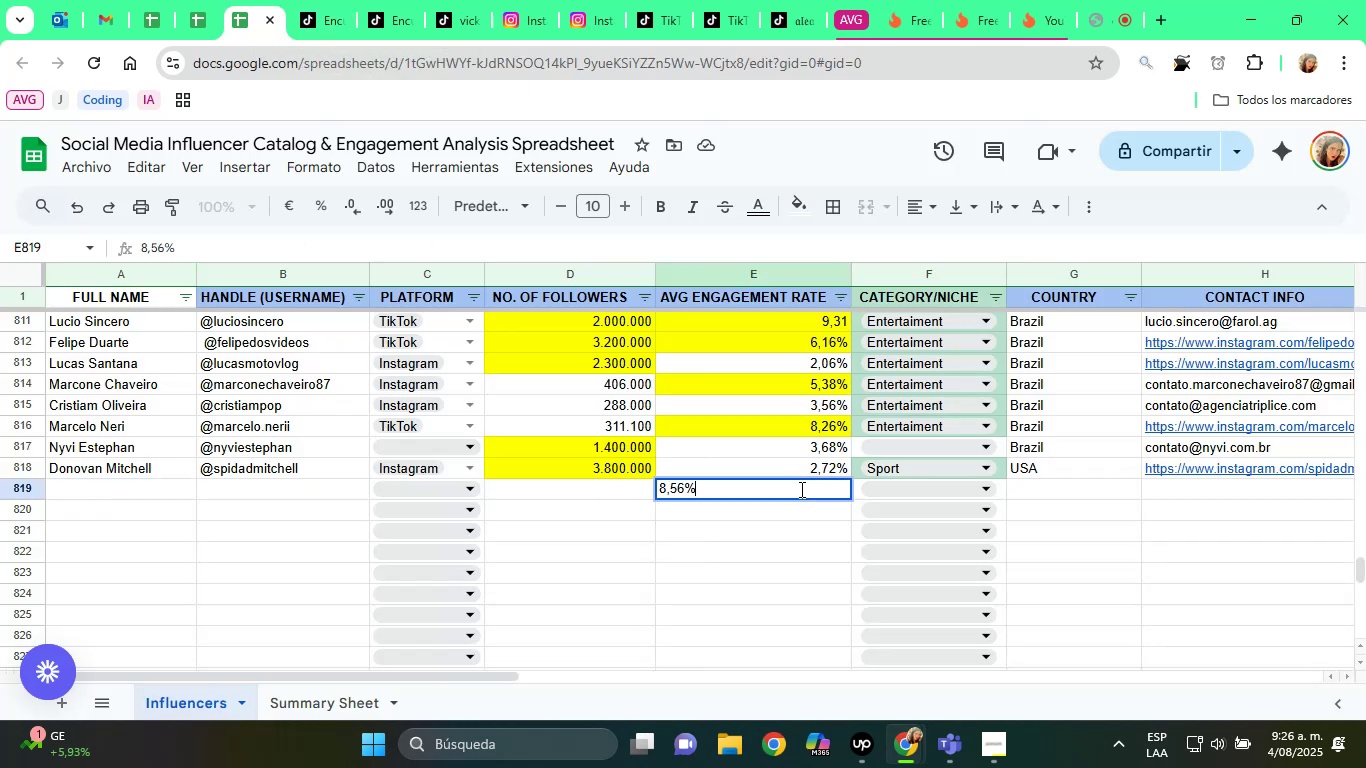 
key(ArrowLeft)
 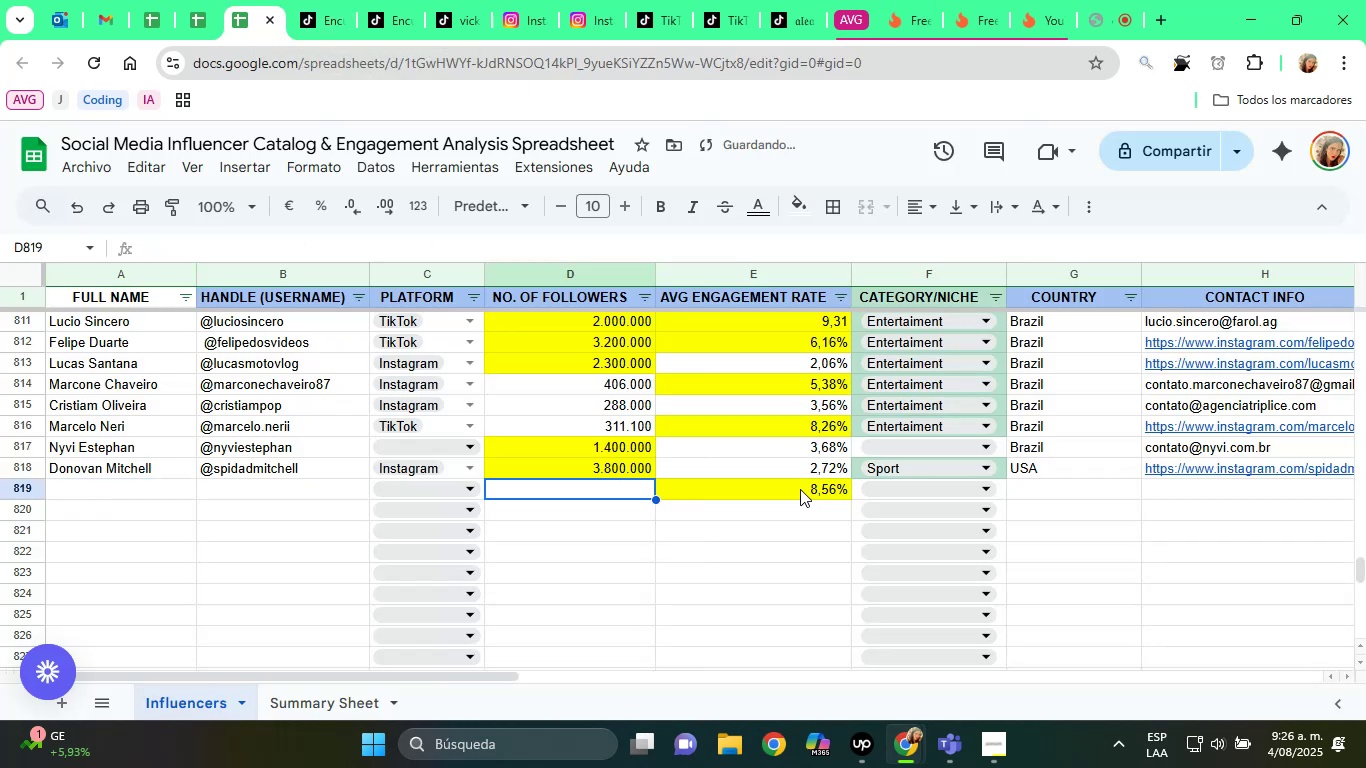 
key(ArrowLeft)
 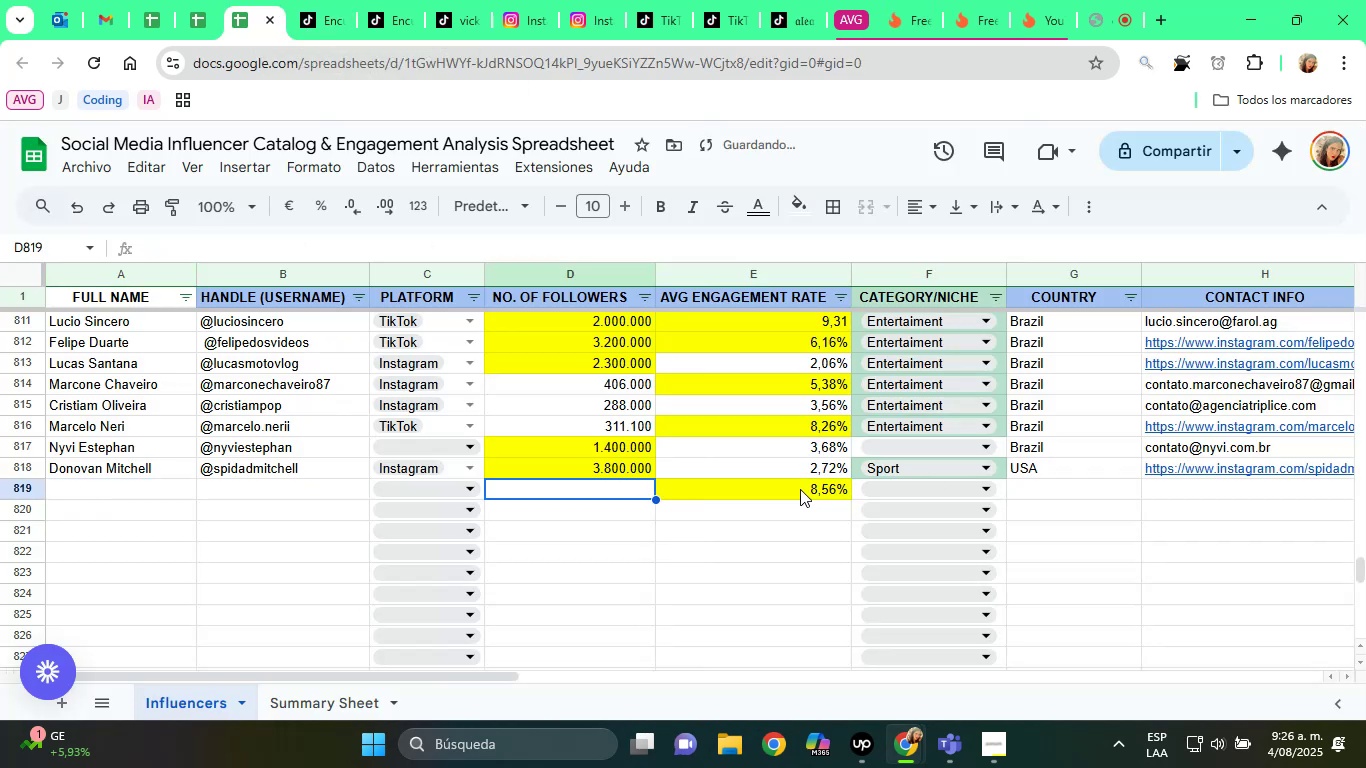 
key(ArrowLeft)
 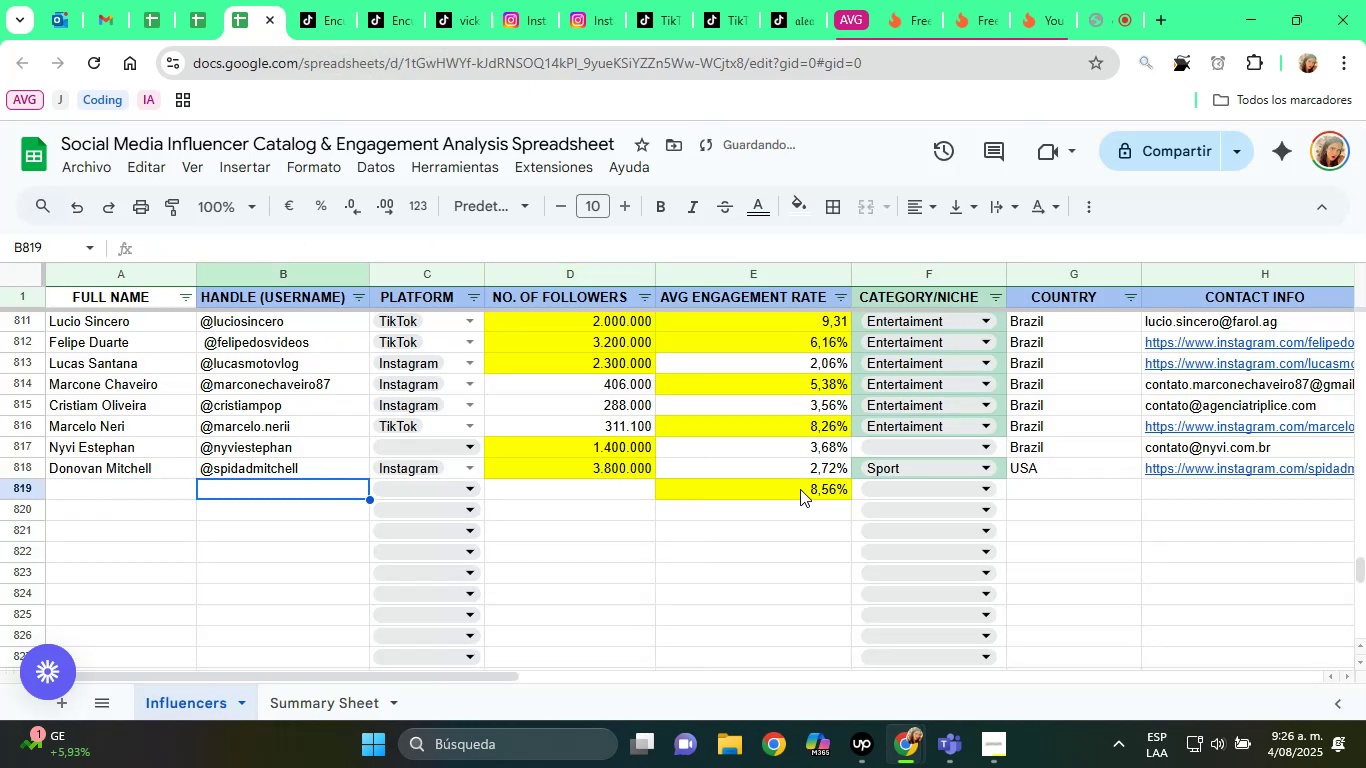 
key(Alt+Control+Q)
 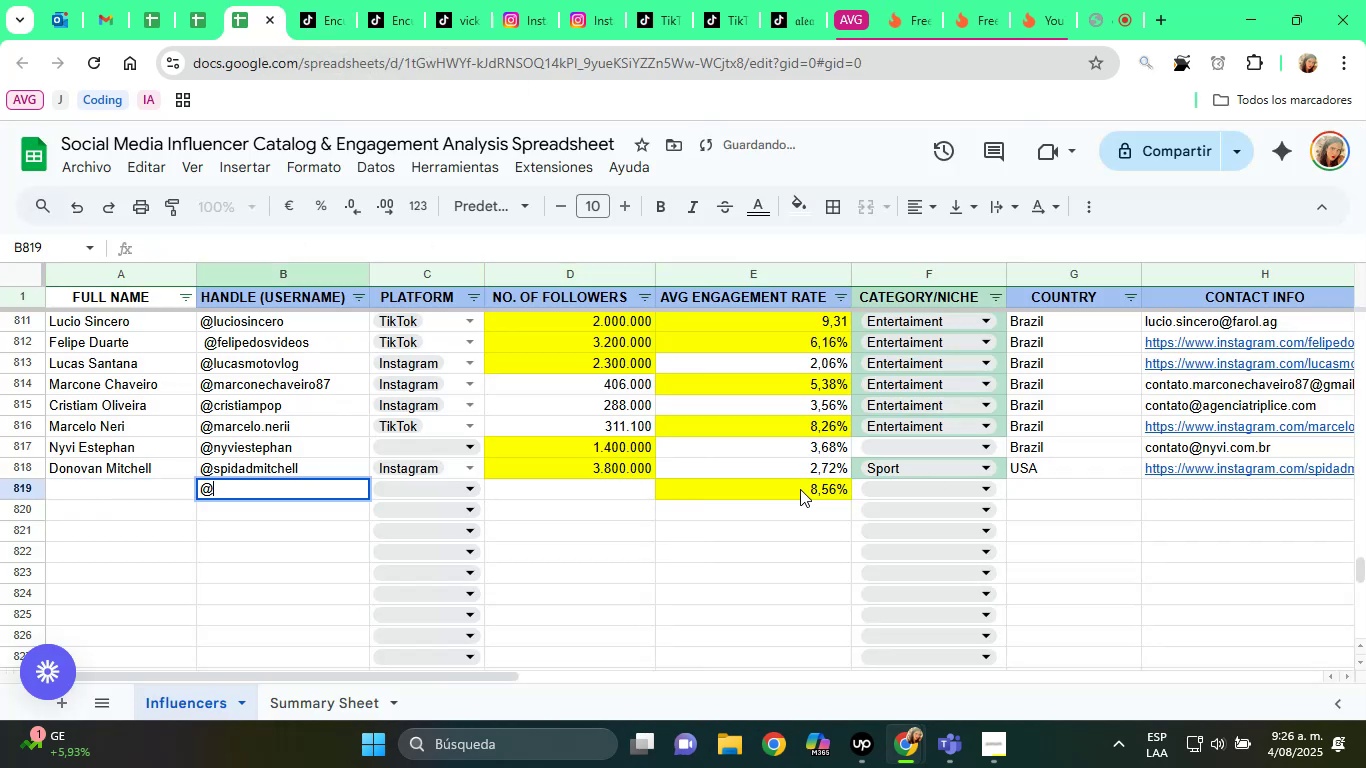 
key(Control+V)
 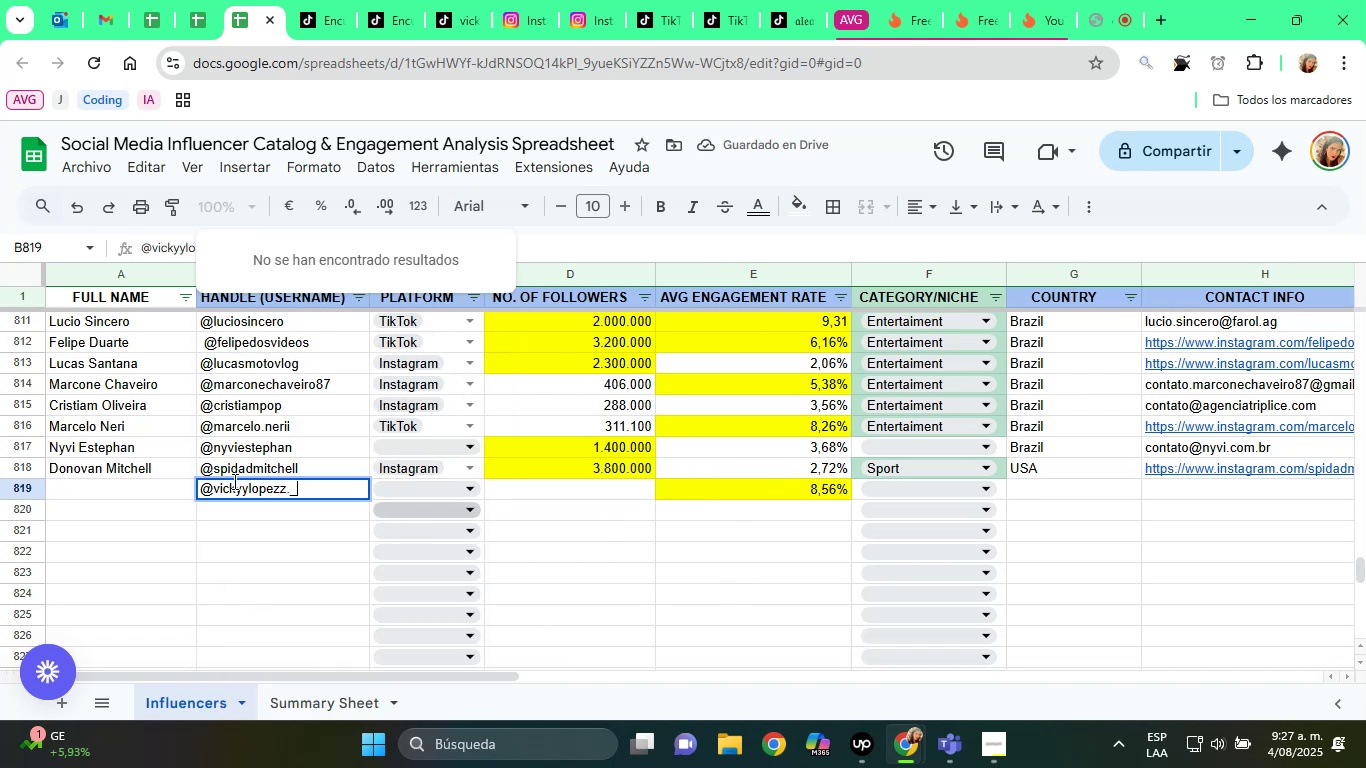 
left_click([415, 485])
 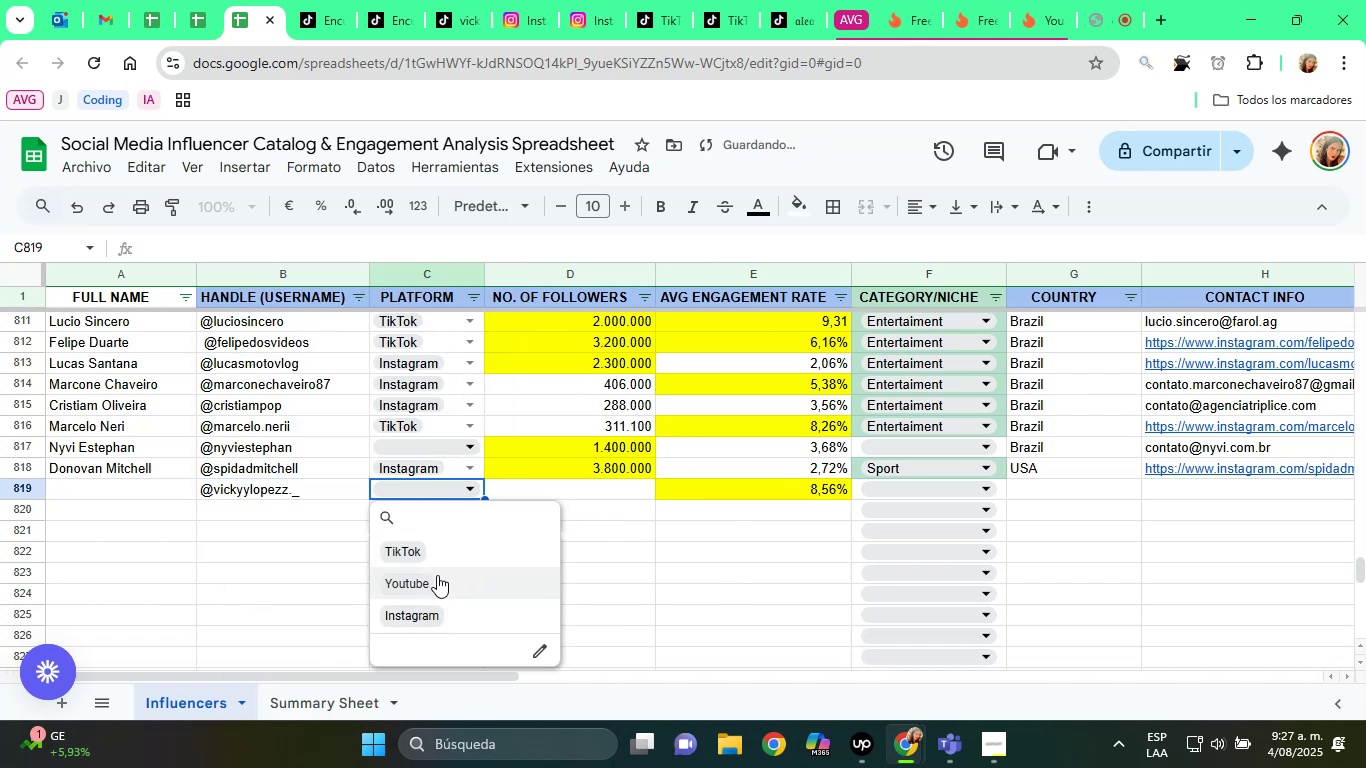 
left_click([433, 607])
 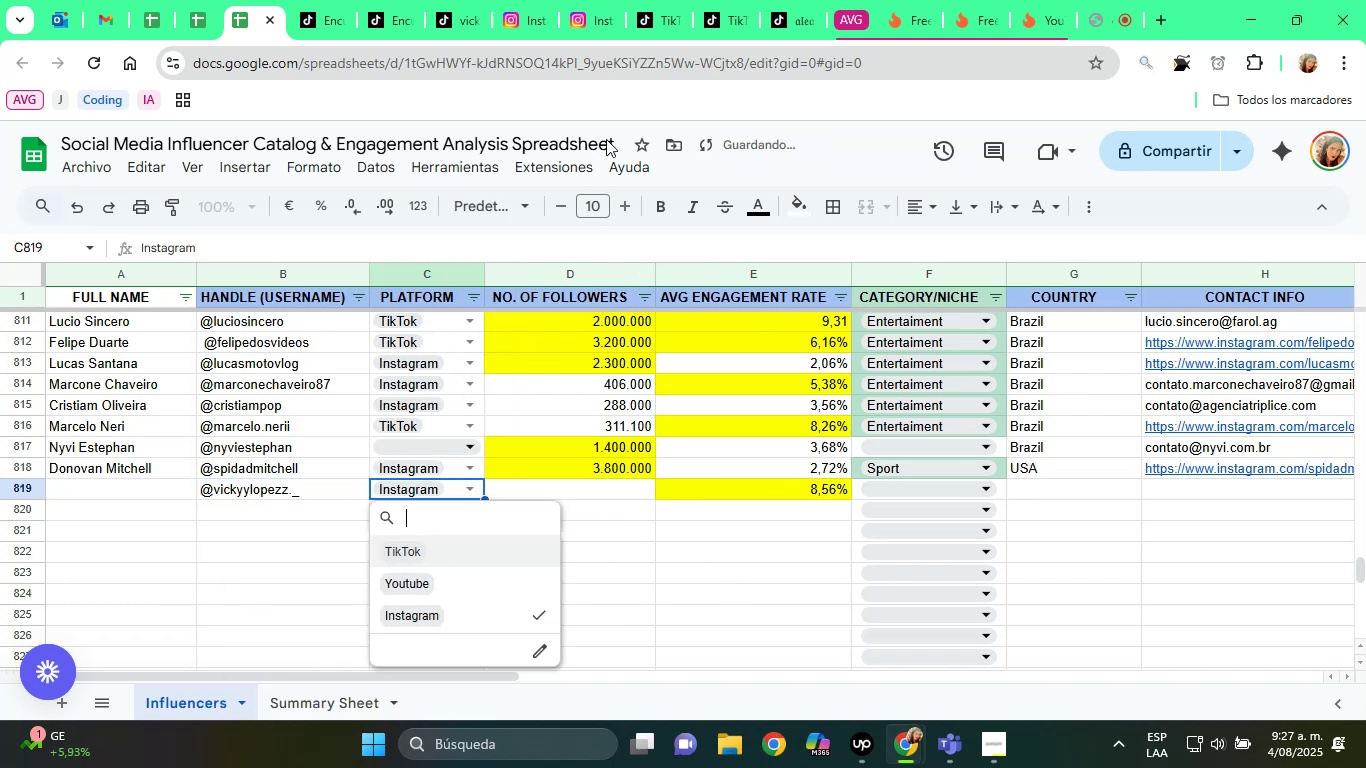 
left_click([596, 9])
 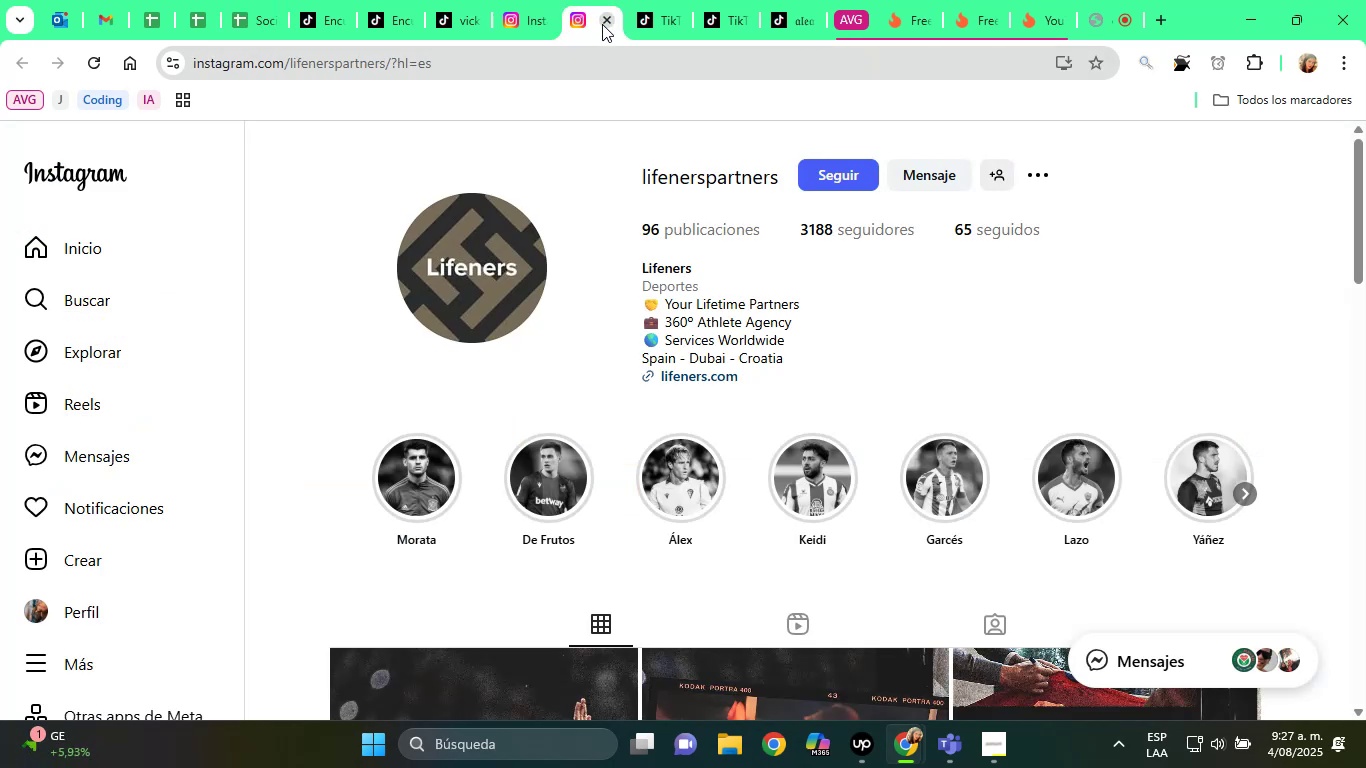 
left_click([602, 24])
 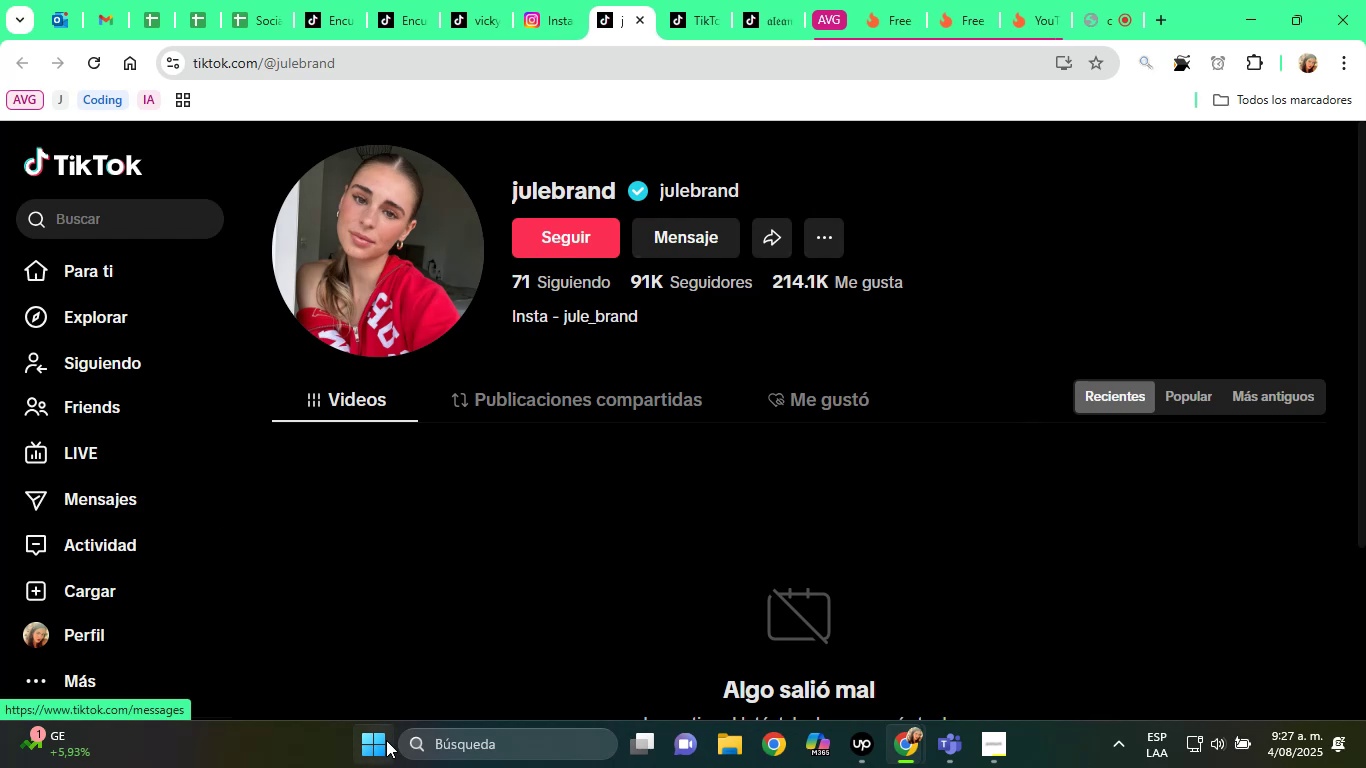 
wait(5.84)
 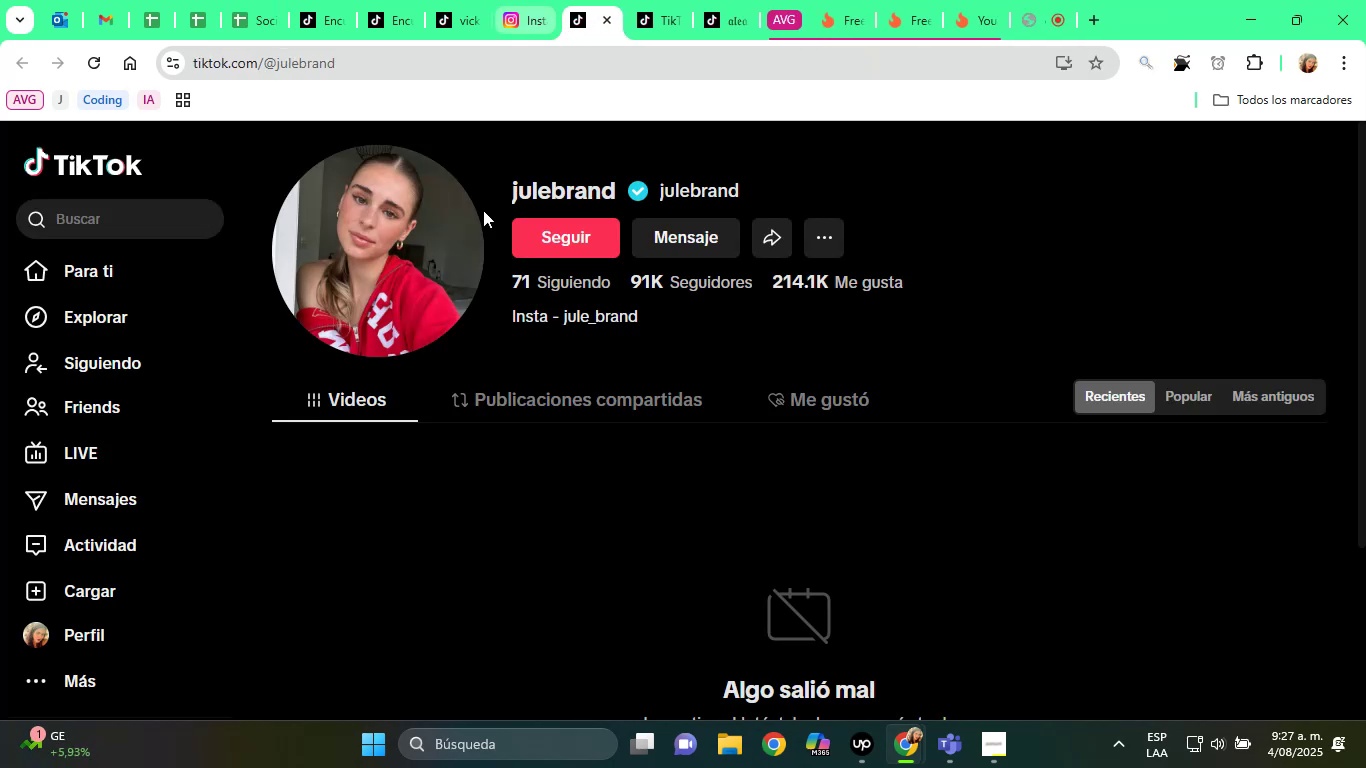 
left_click([542, 0])
 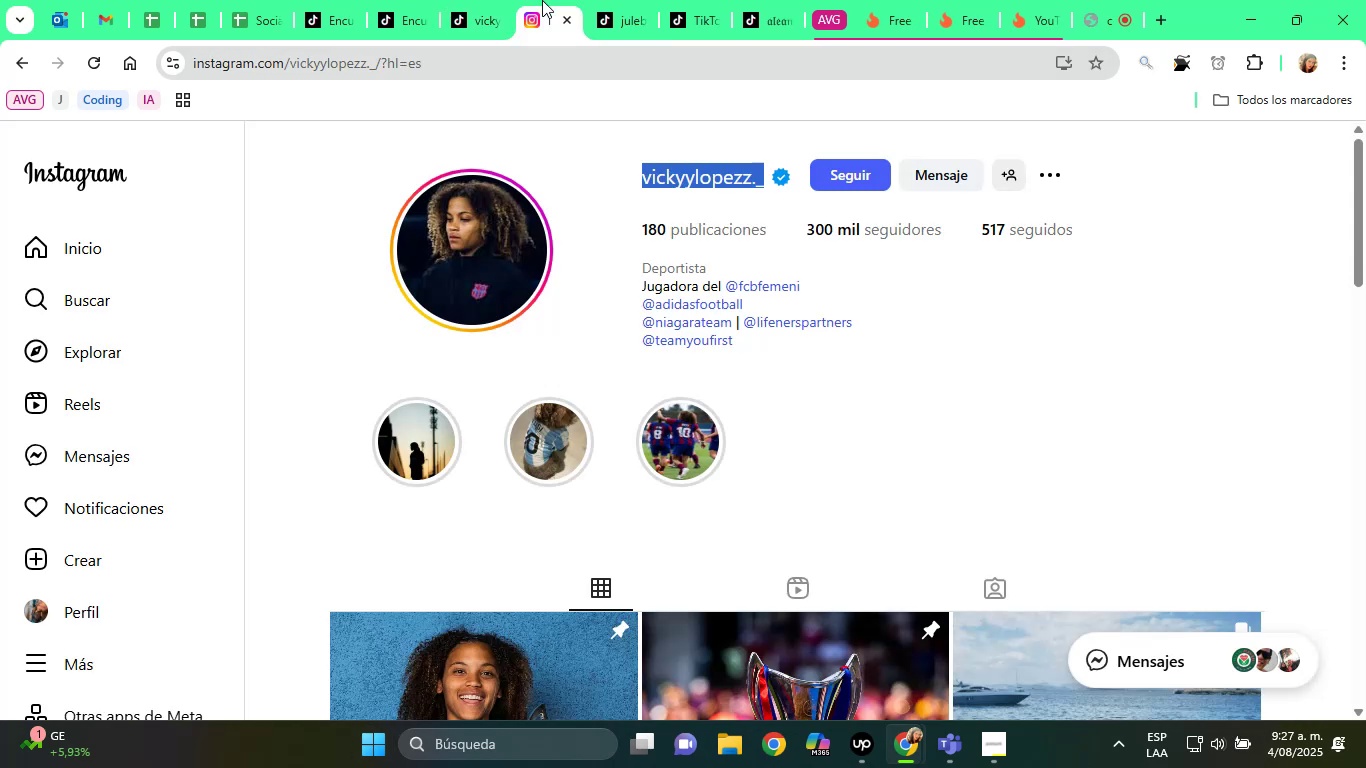 
scroll: coordinate [686, 430], scroll_direction: down, amount: 6.0
 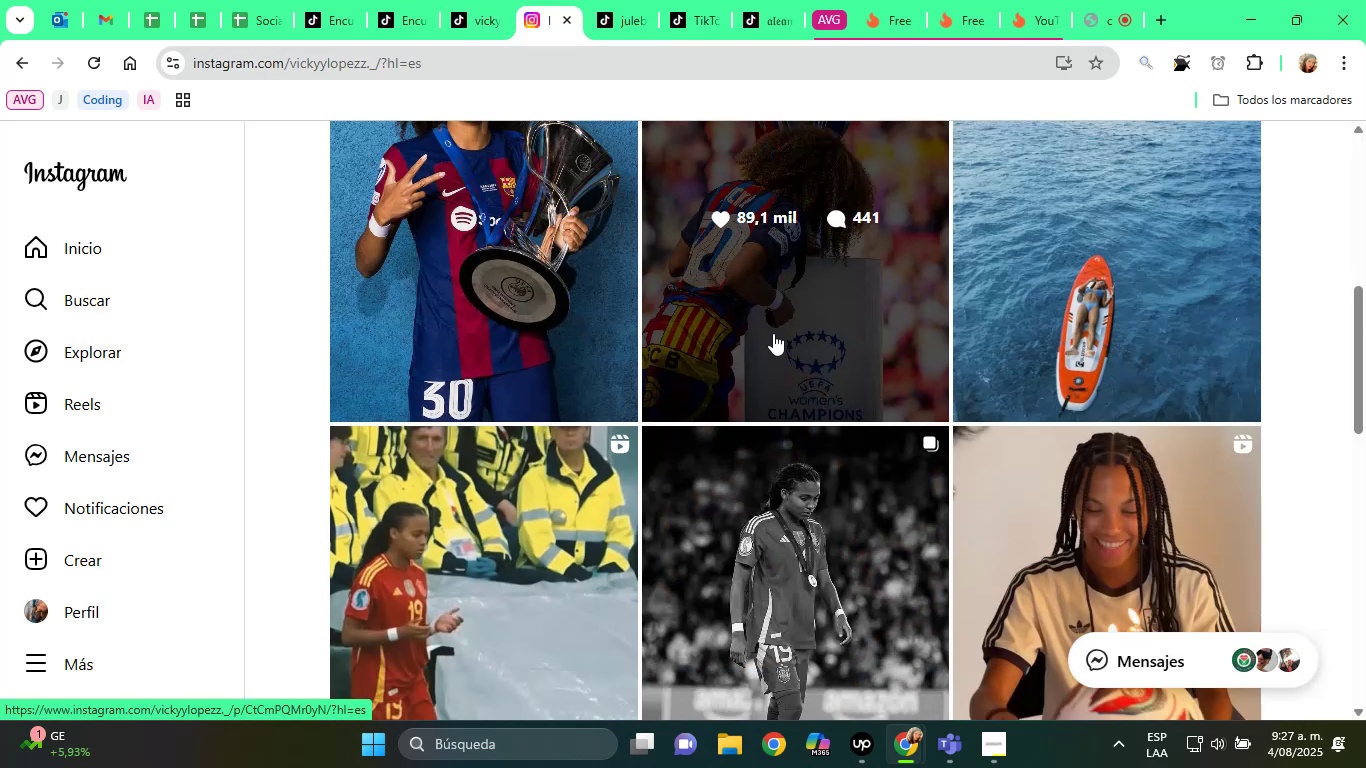 
scroll: coordinate [1278, 374], scroll_direction: up, amount: 18.0
 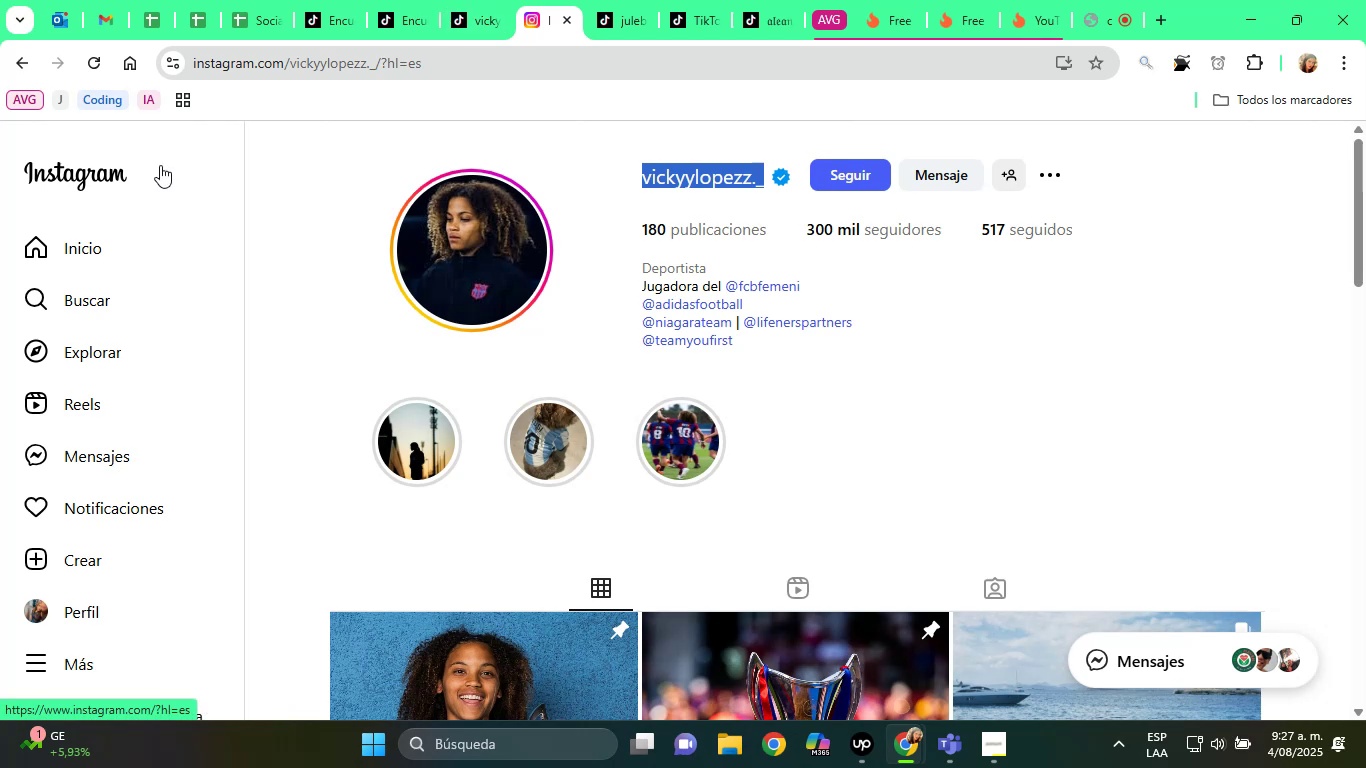 
left_click([536, 66])
 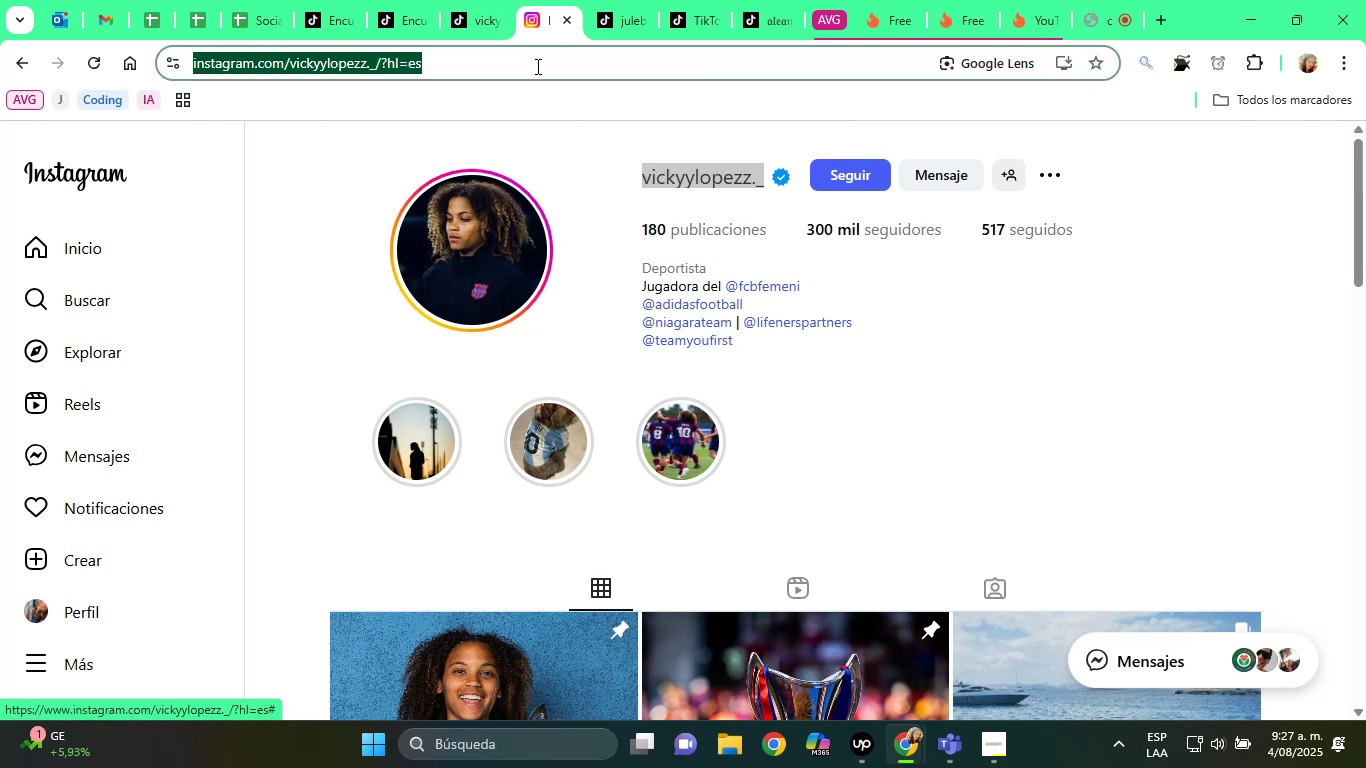 
key(Control+C)
 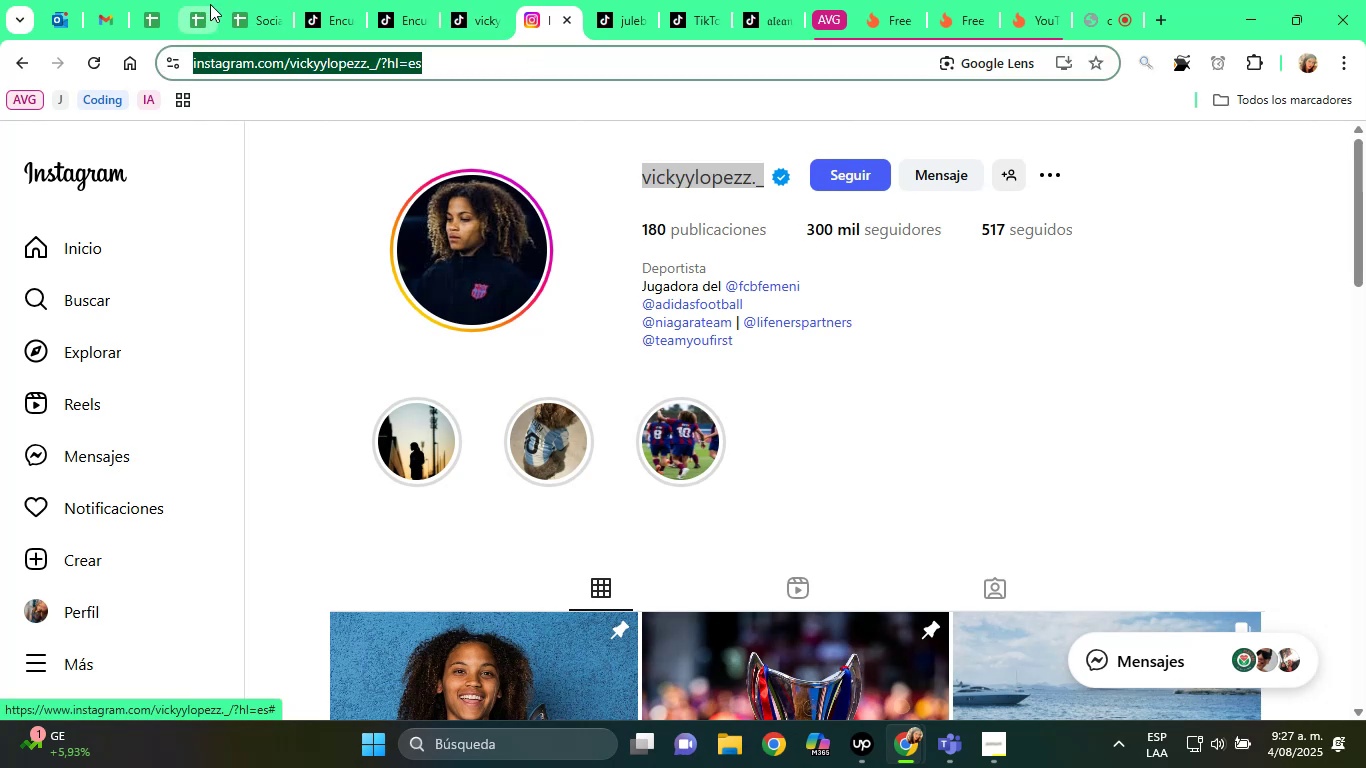 
left_click([224, 4])
 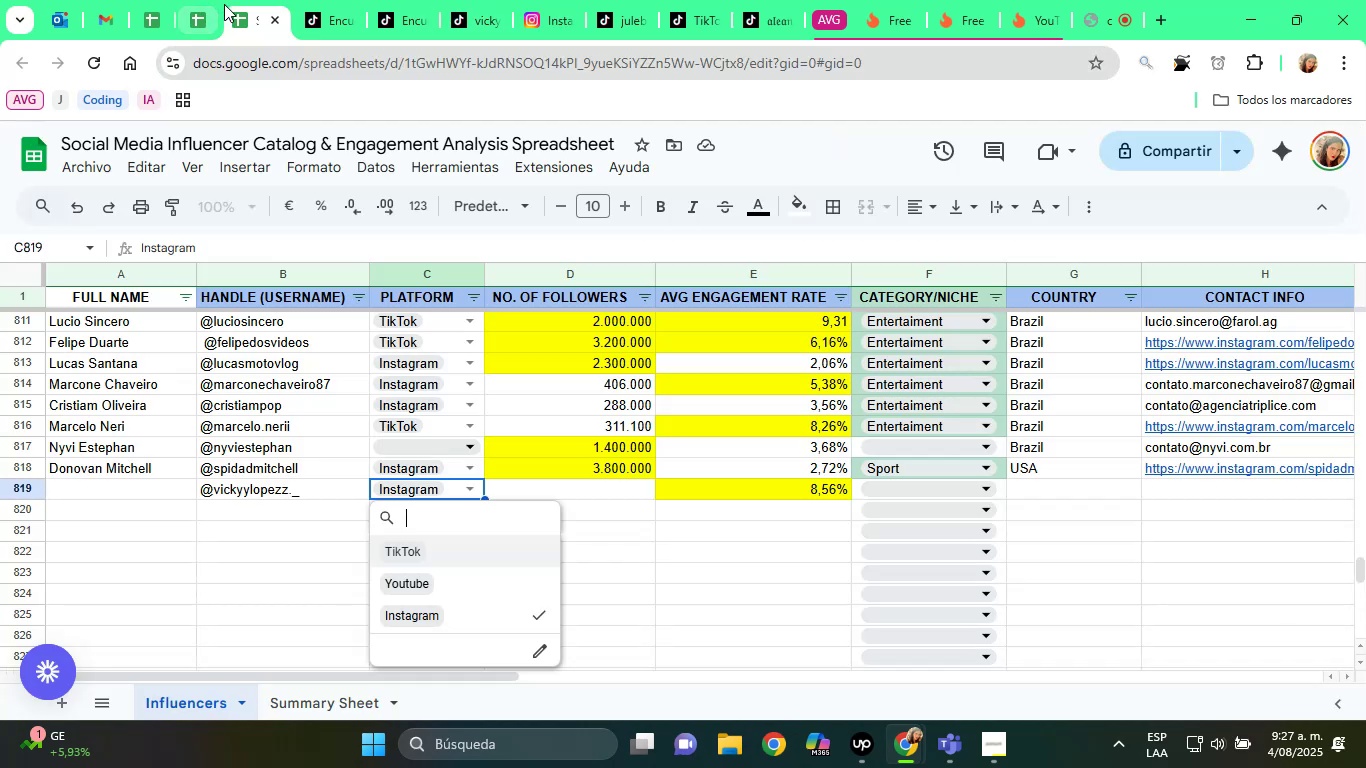 
key(ArrowRight)
 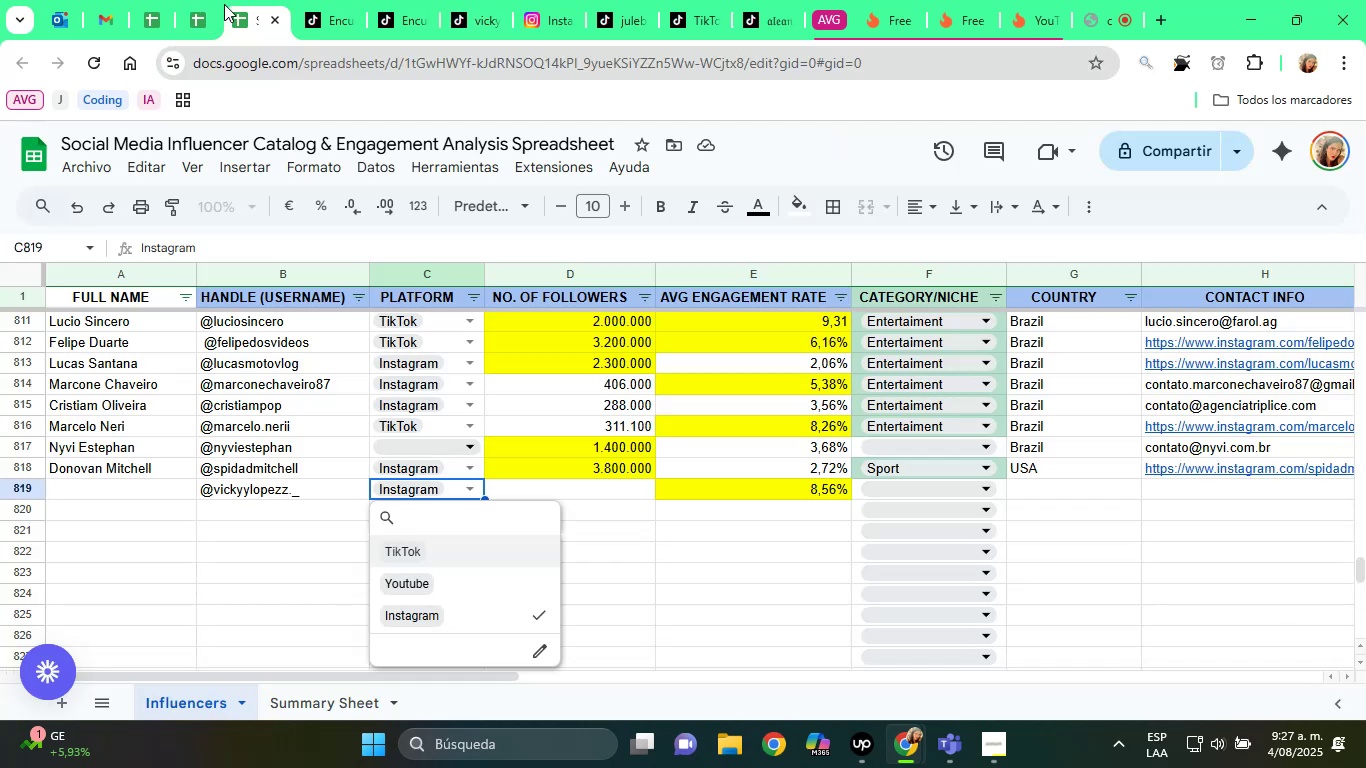 
key(Tab)
type(300000)
 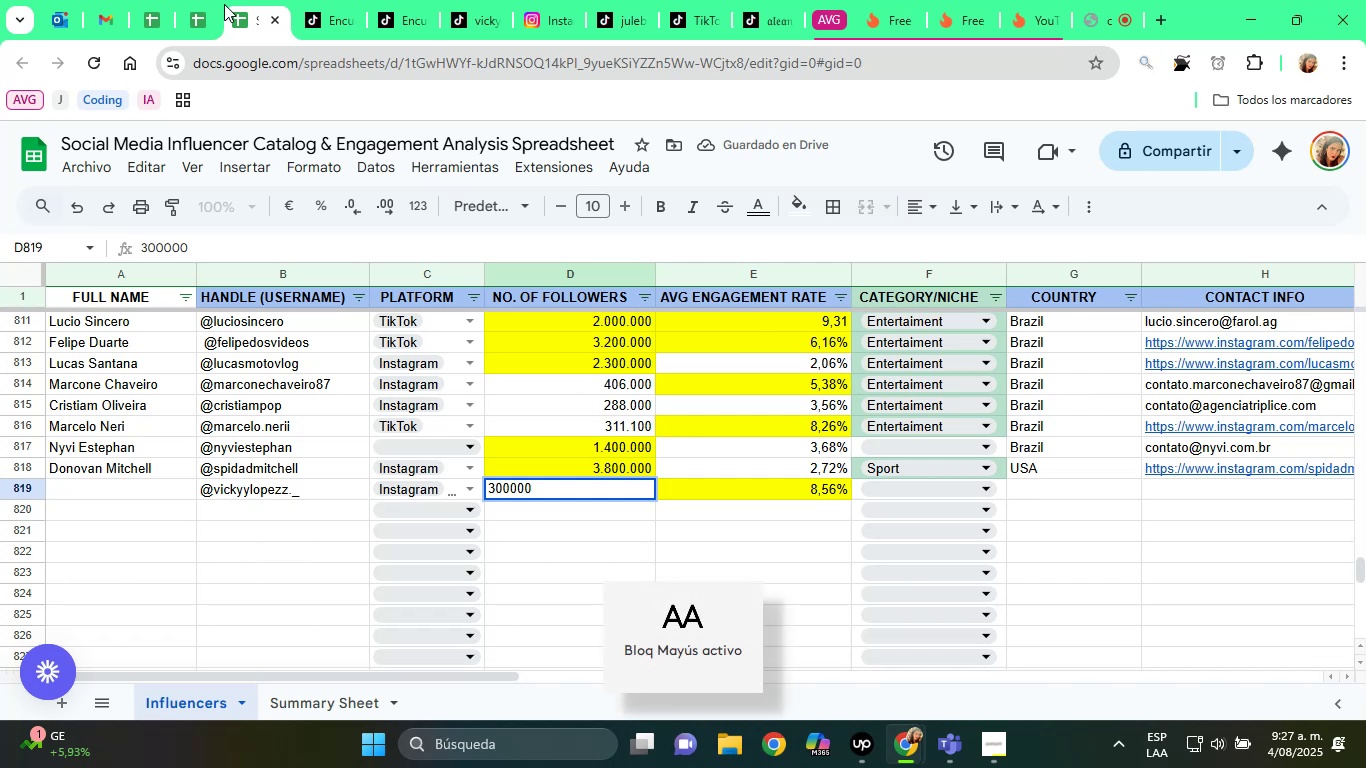 
key(ArrowLeft)
 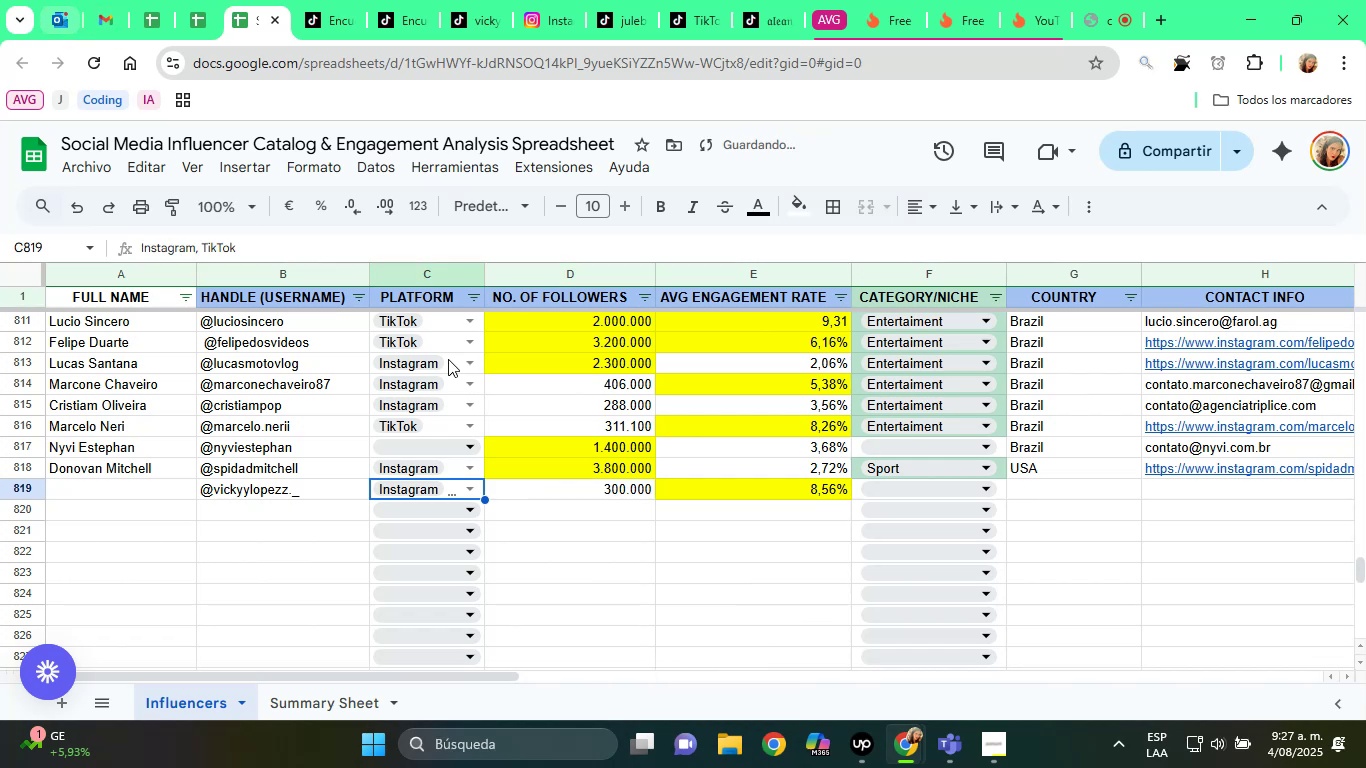 
left_click([469, 494])
 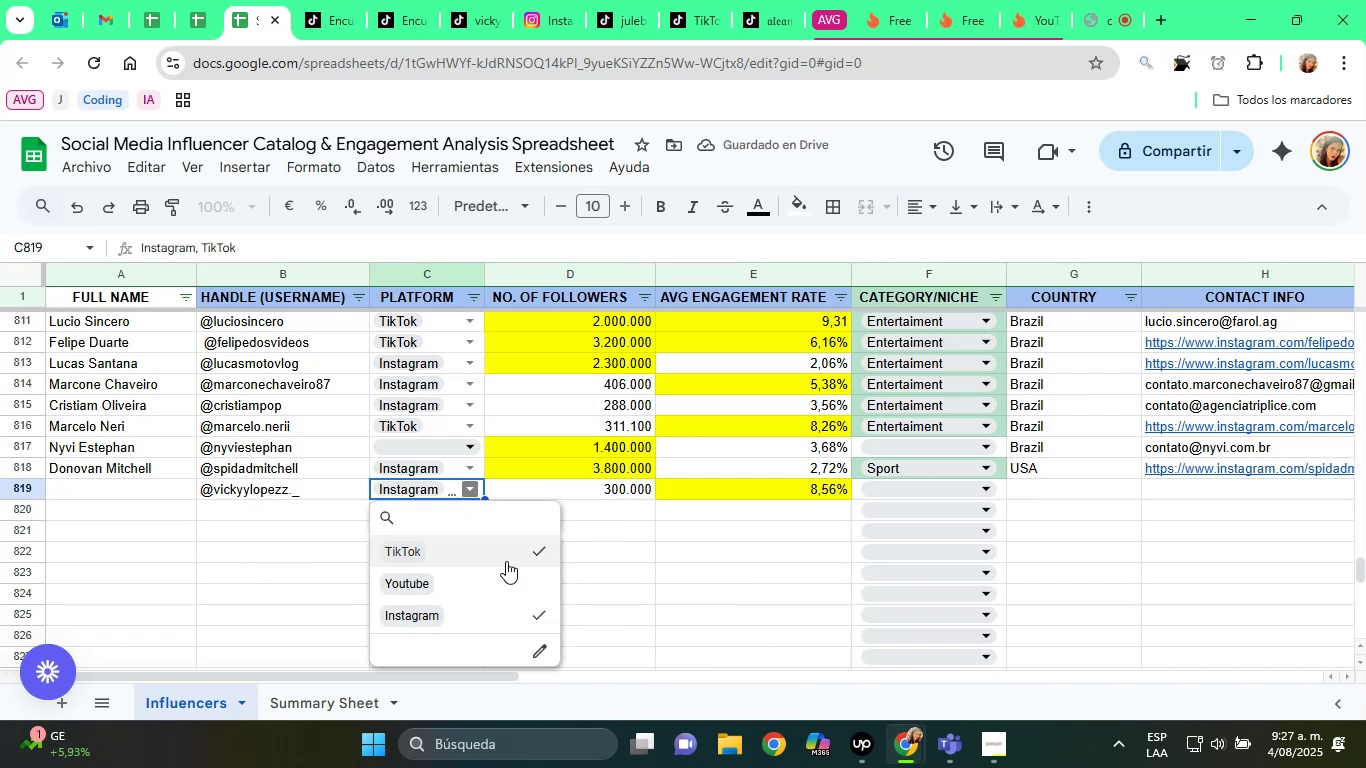 
left_click([512, 554])
 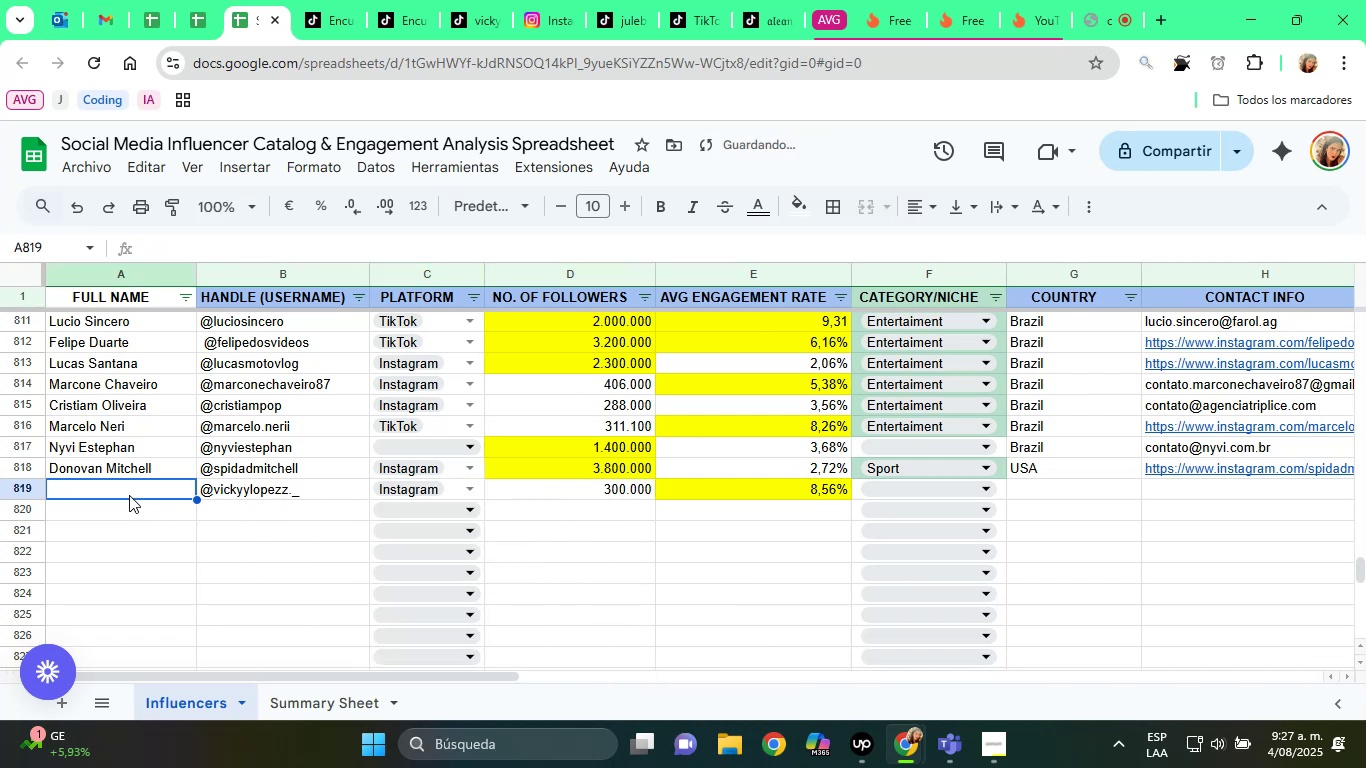 
type(Vicky )
 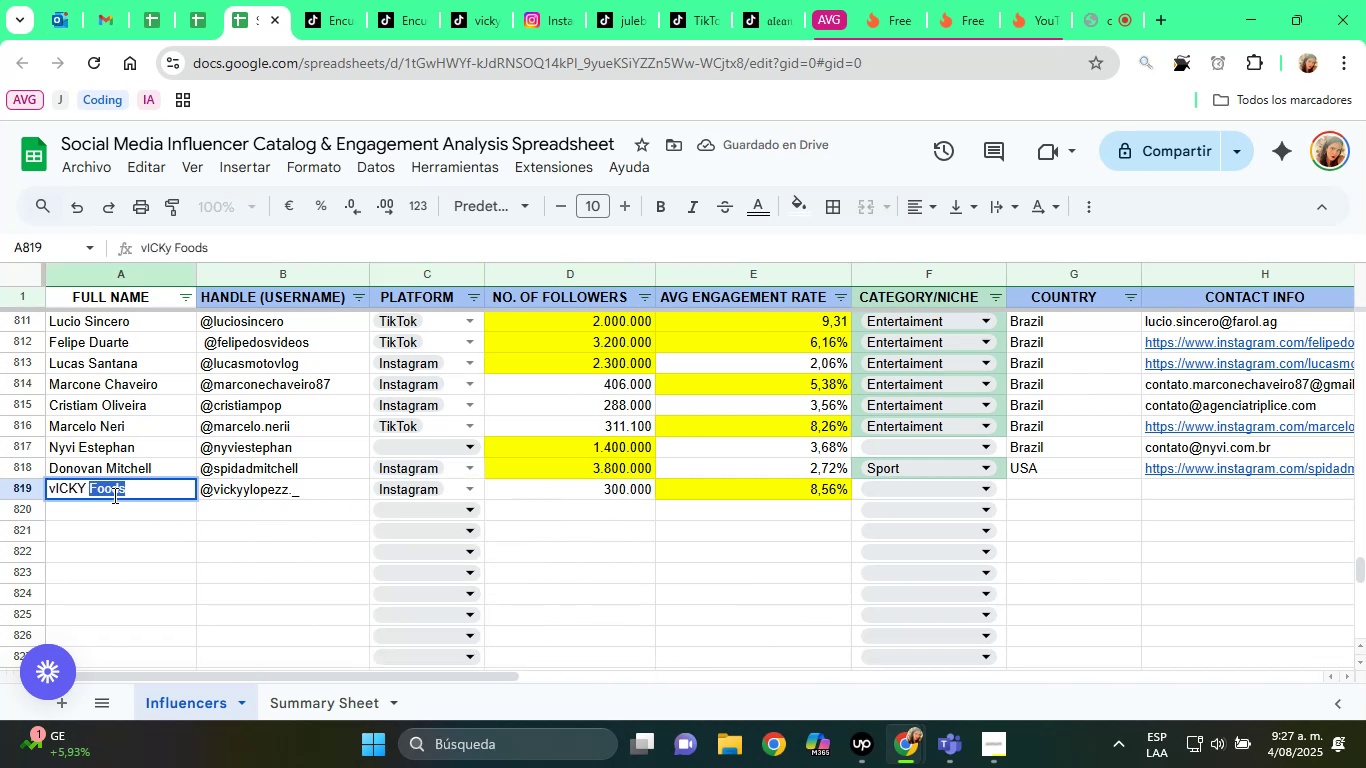 
key(Enter)
 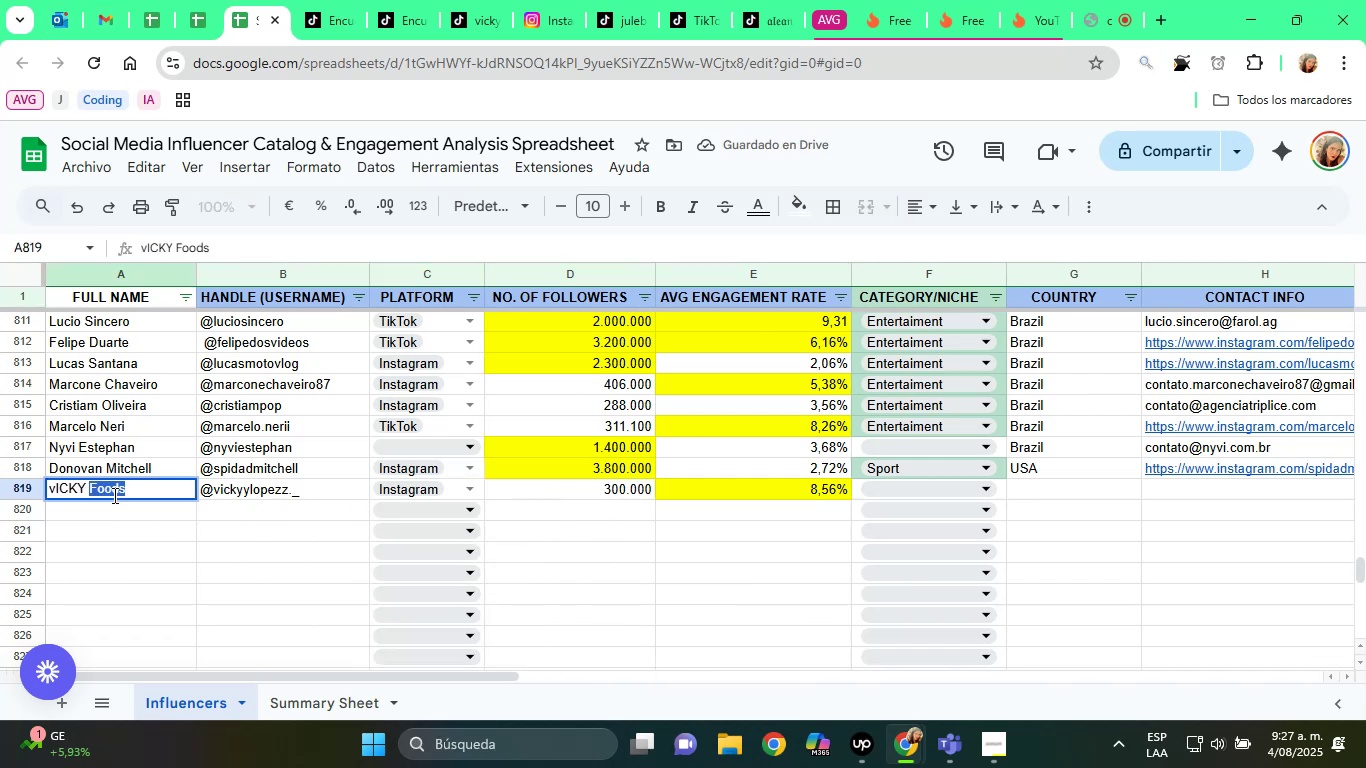 
type(loe)
key(Backspace)
key(Backspace)
key(Backspace)
key(Backspace)
key(Backspace)
key(Backspace)
 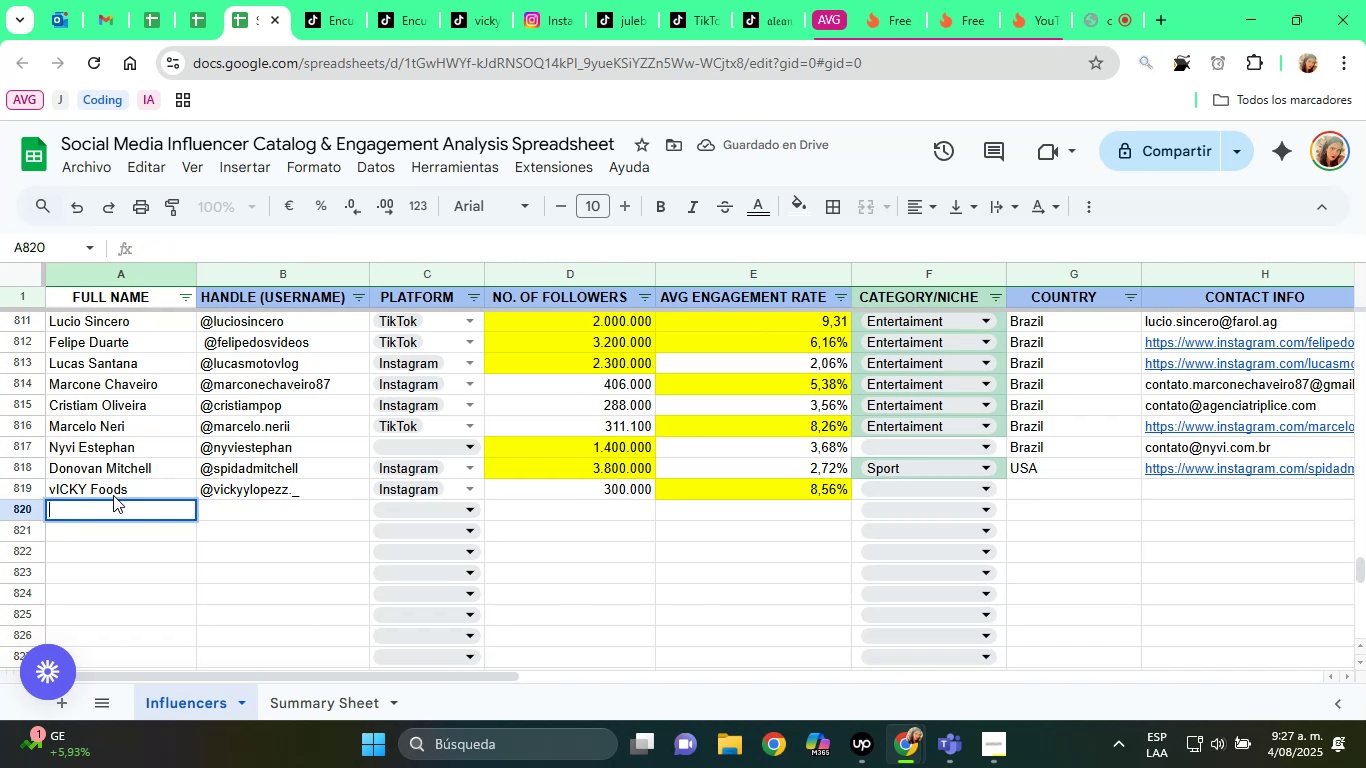 
key(ArrowUp)
 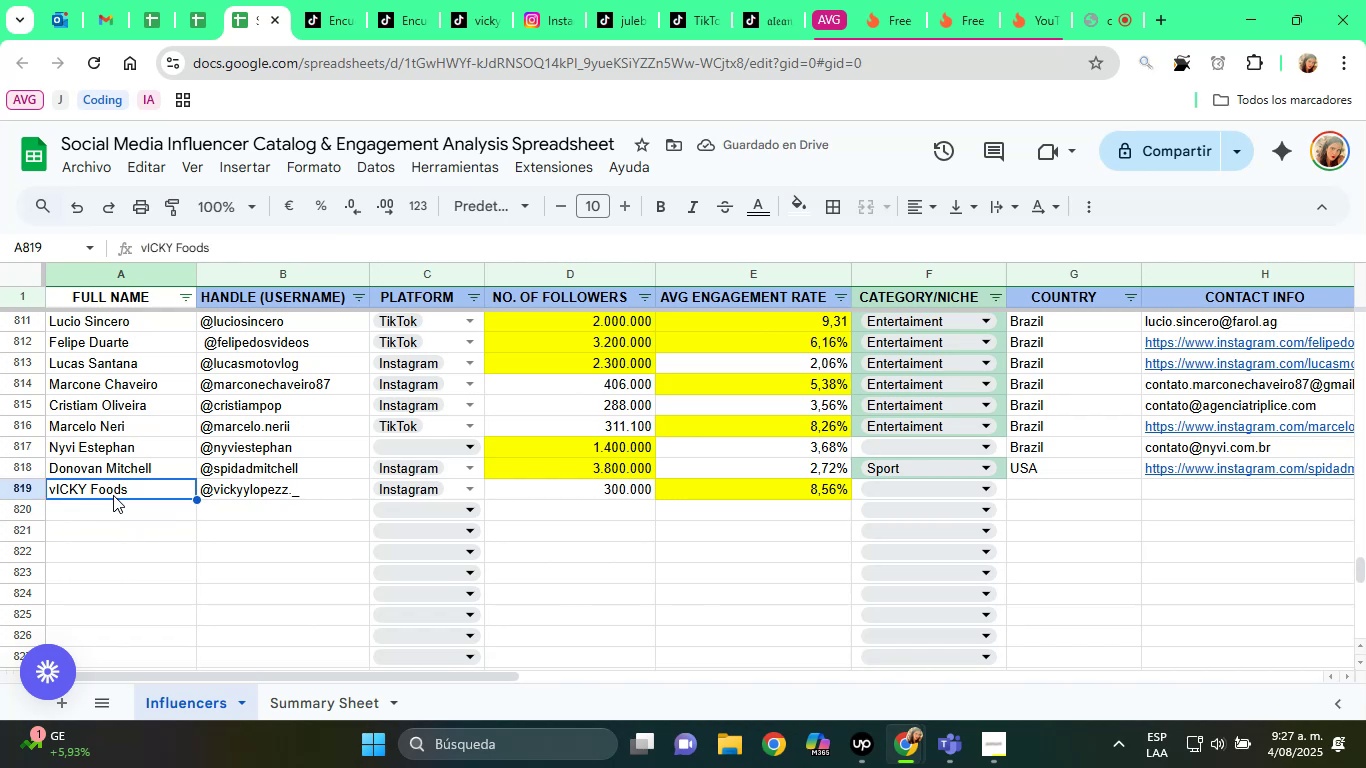 
type(vICK)
key(Backspace)
key(Backspace)
key(Backspace)
key(Backspace)
key(Backspace)
key(Backspace)
key(Backspace)
type(Vik)
key(Backspace)
type(cky Lopez)
 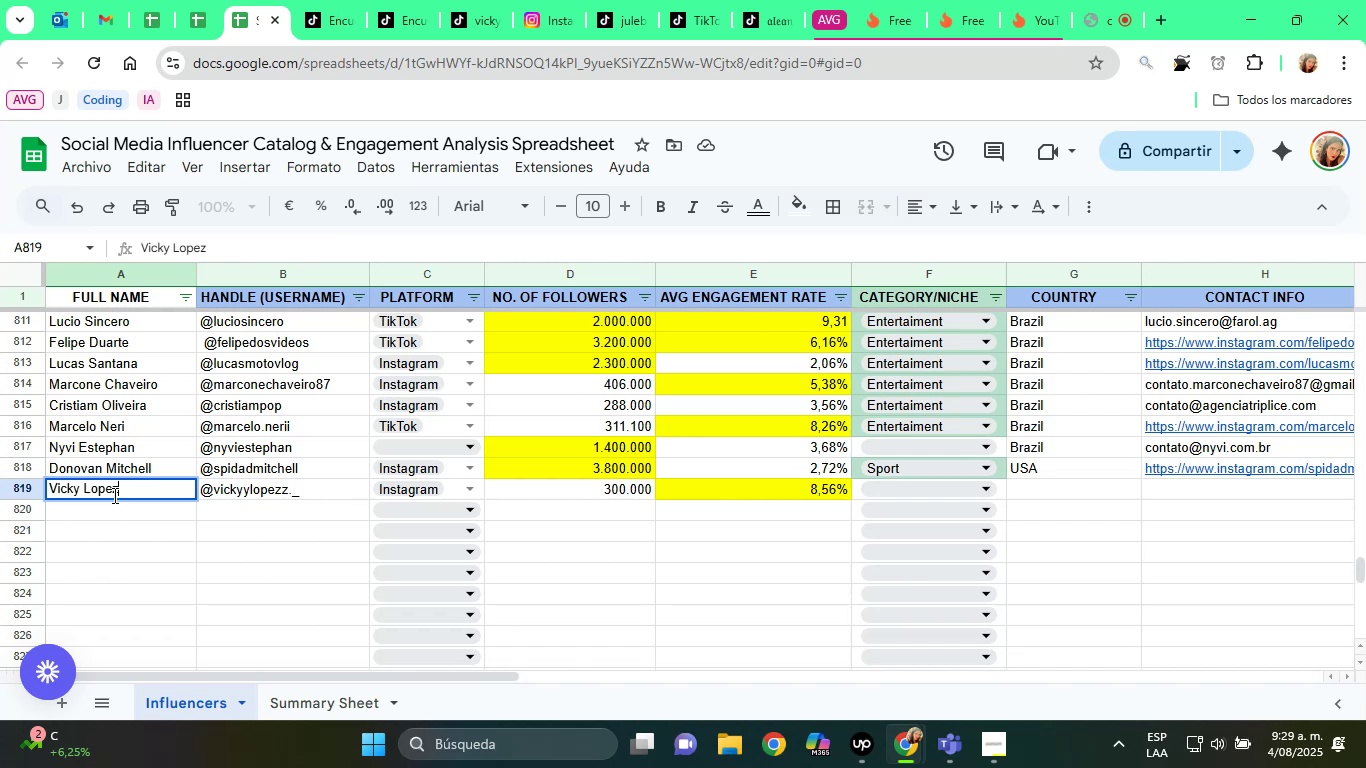 
wait(95.2)
 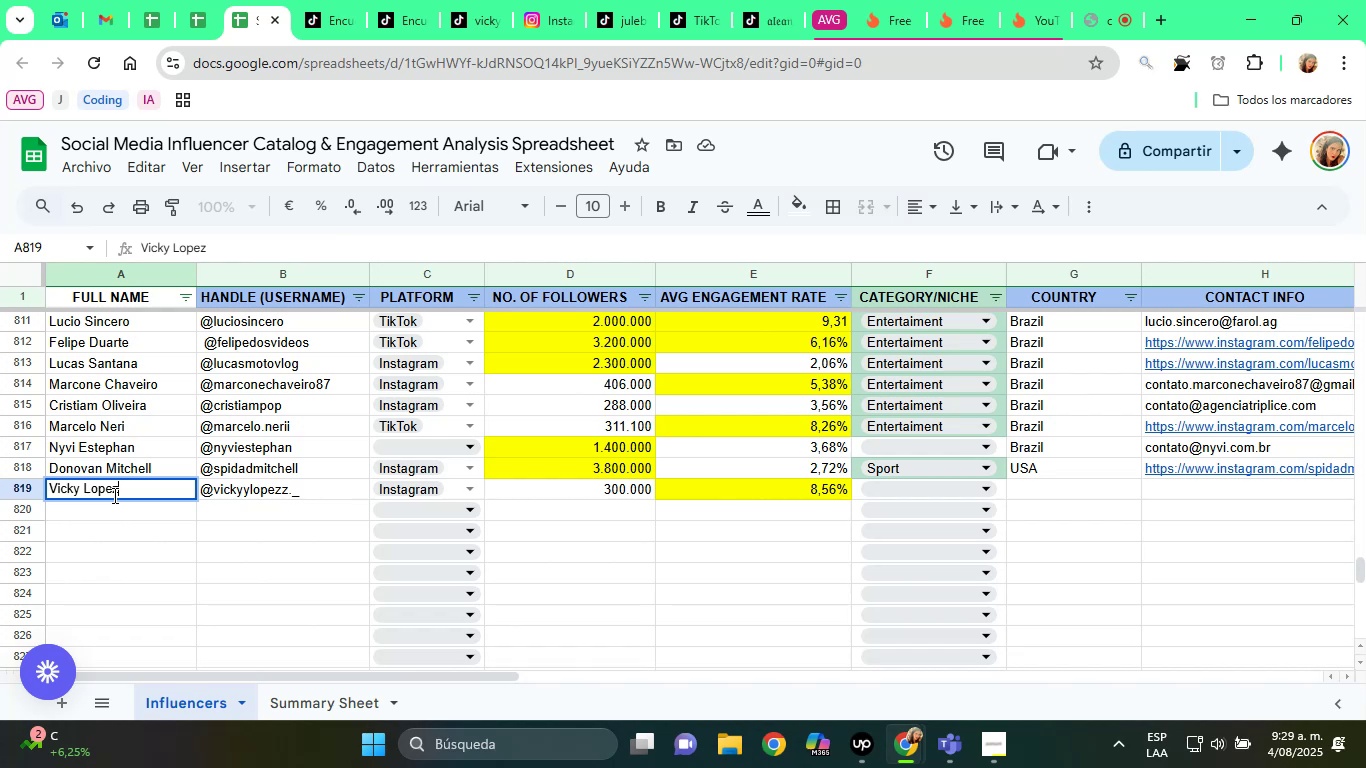 
left_click([968, 491])
 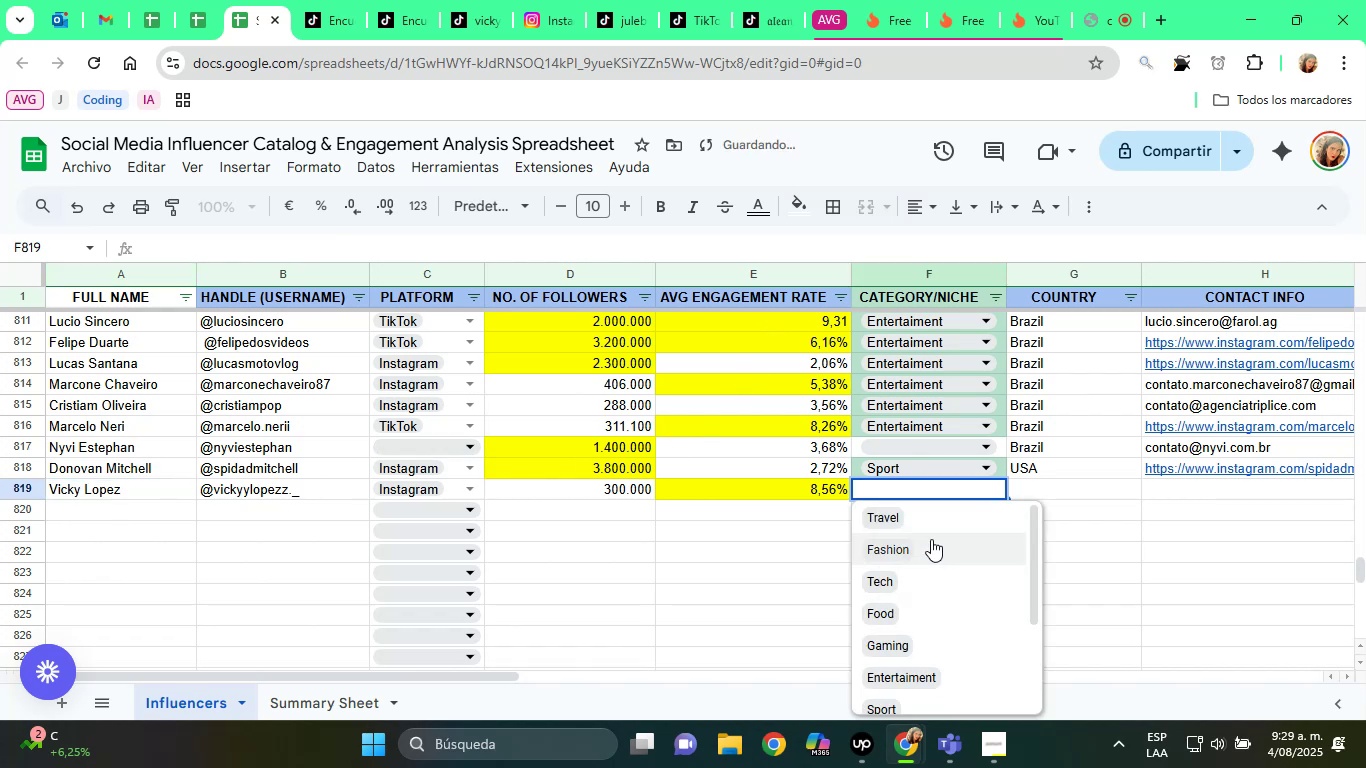 
scroll: coordinate [902, 631], scroll_direction: down, amount: 1.0
 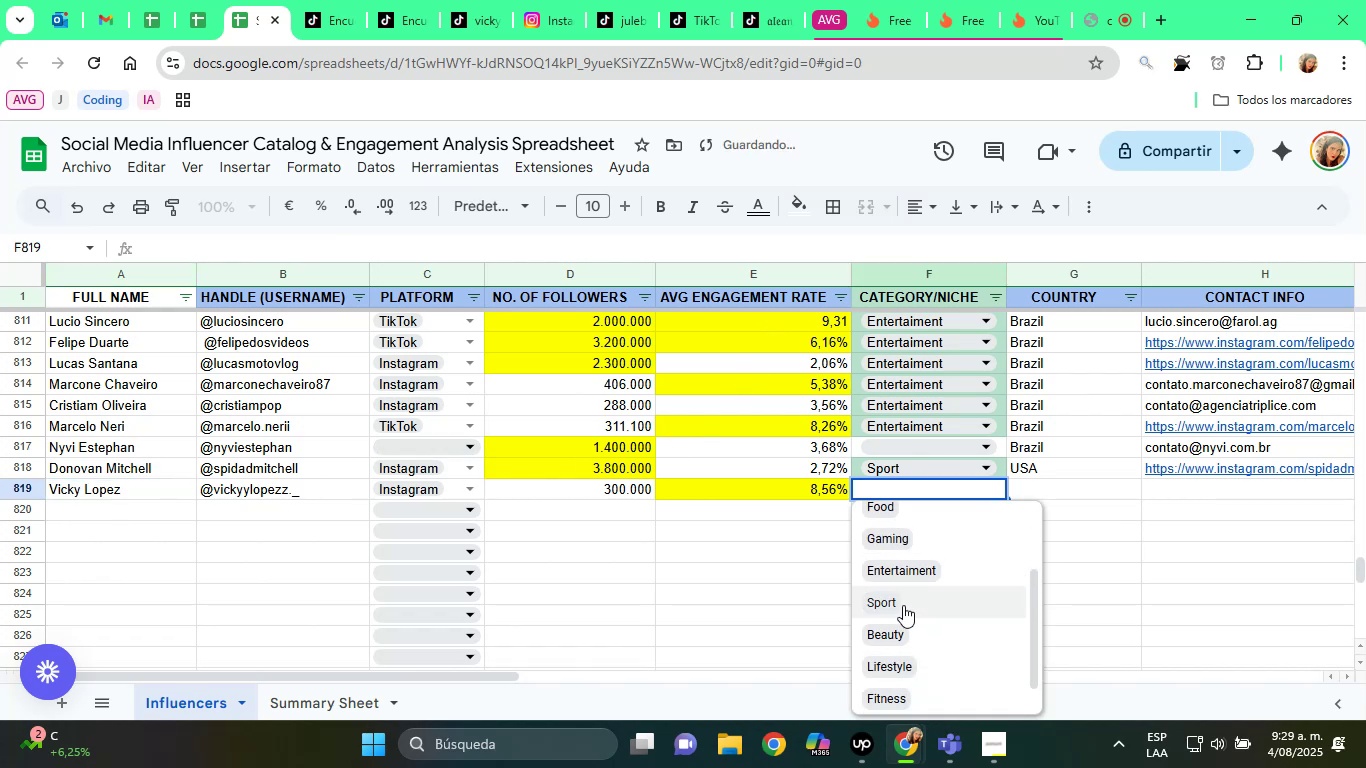 
left_click([899, 601])
 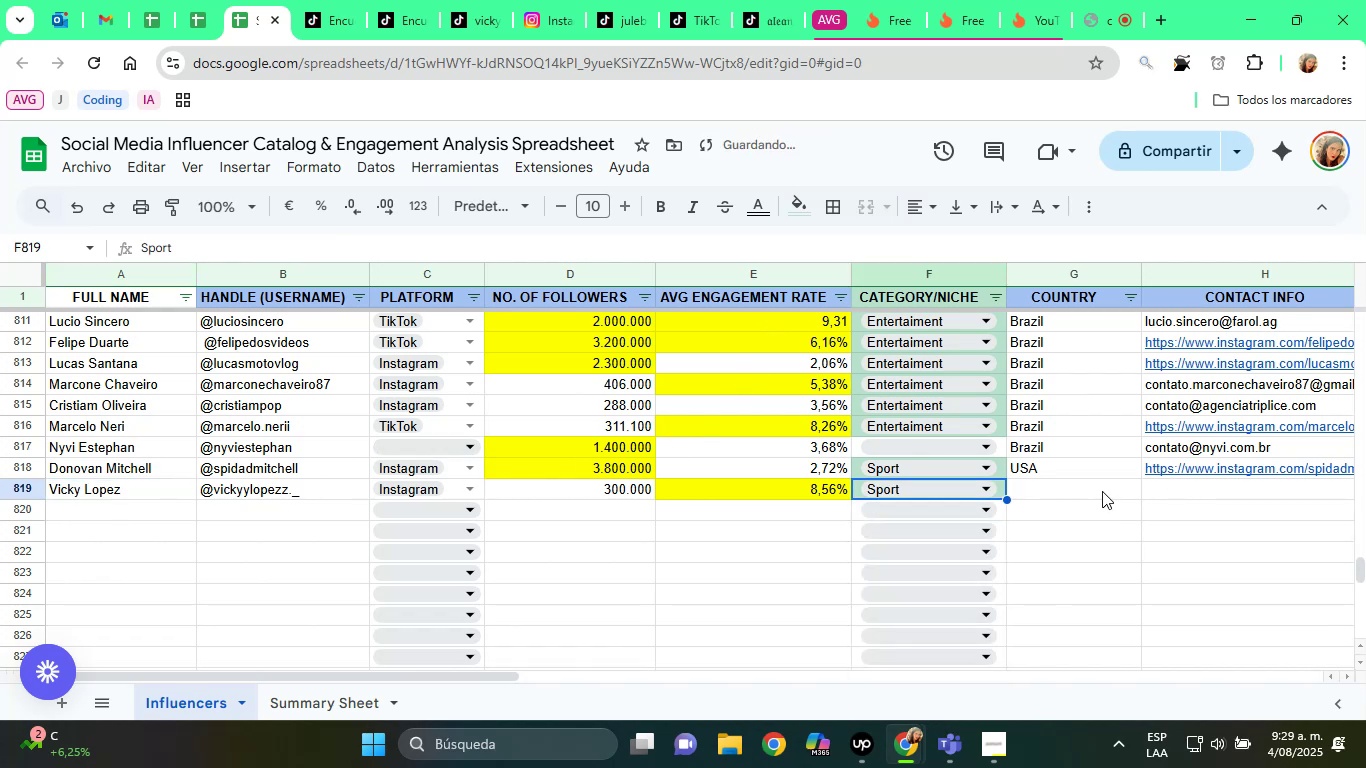 
left_click([1100, 491])
 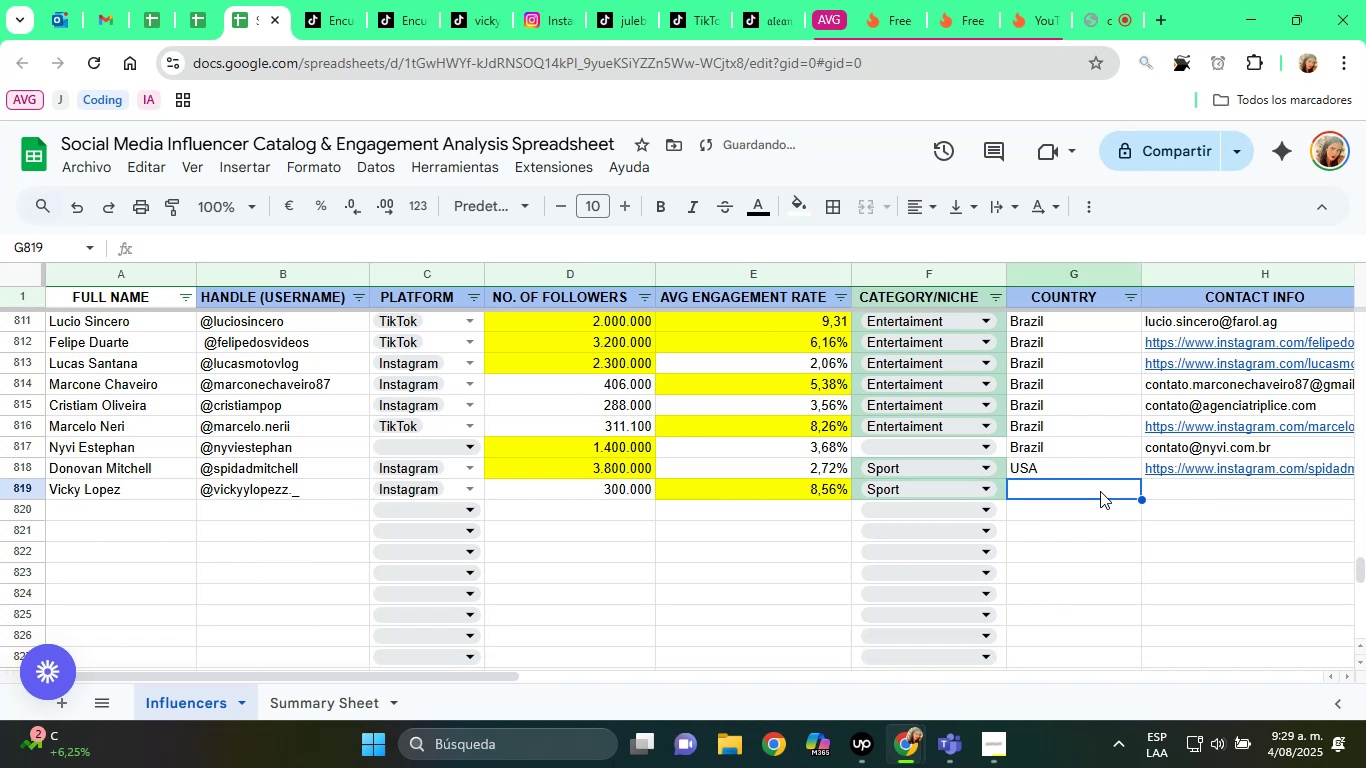 
type(Spain)
key(Tab)
 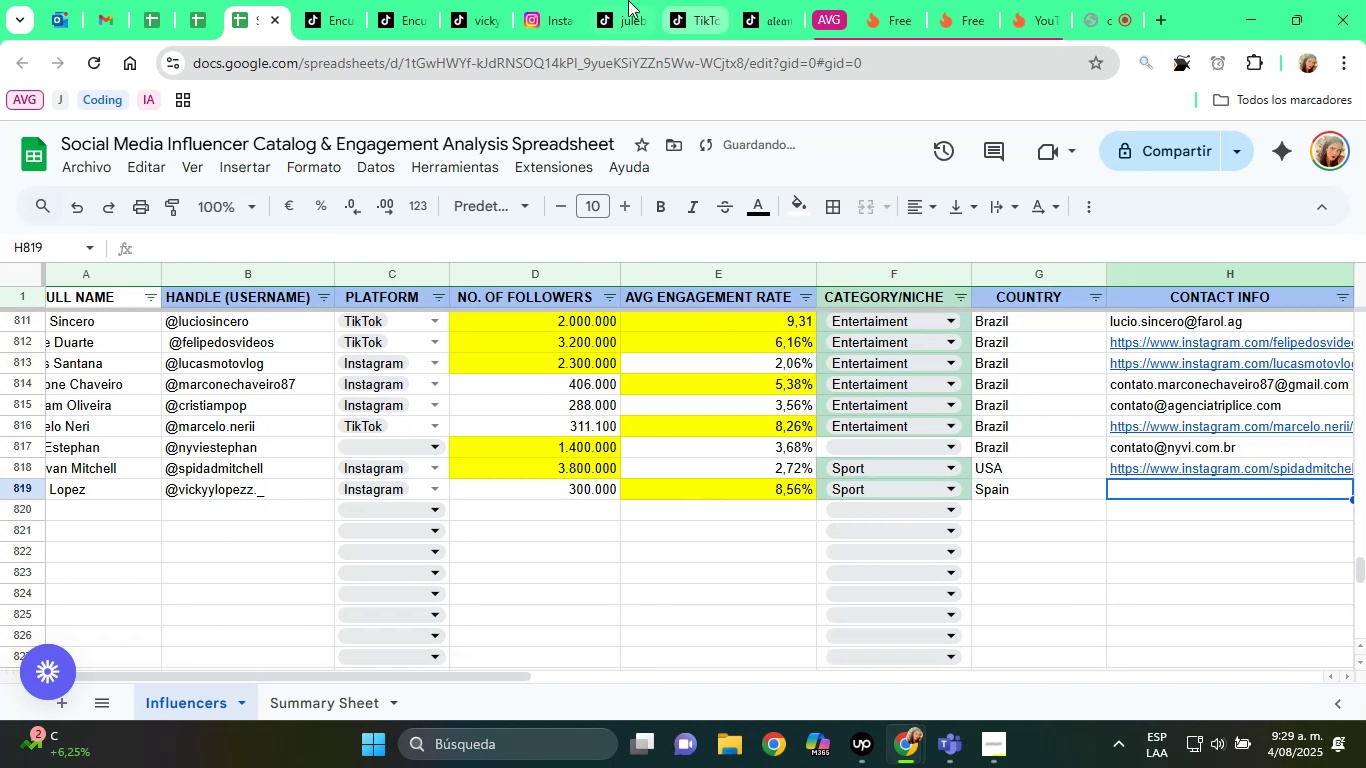 
left_click([553, 0])
 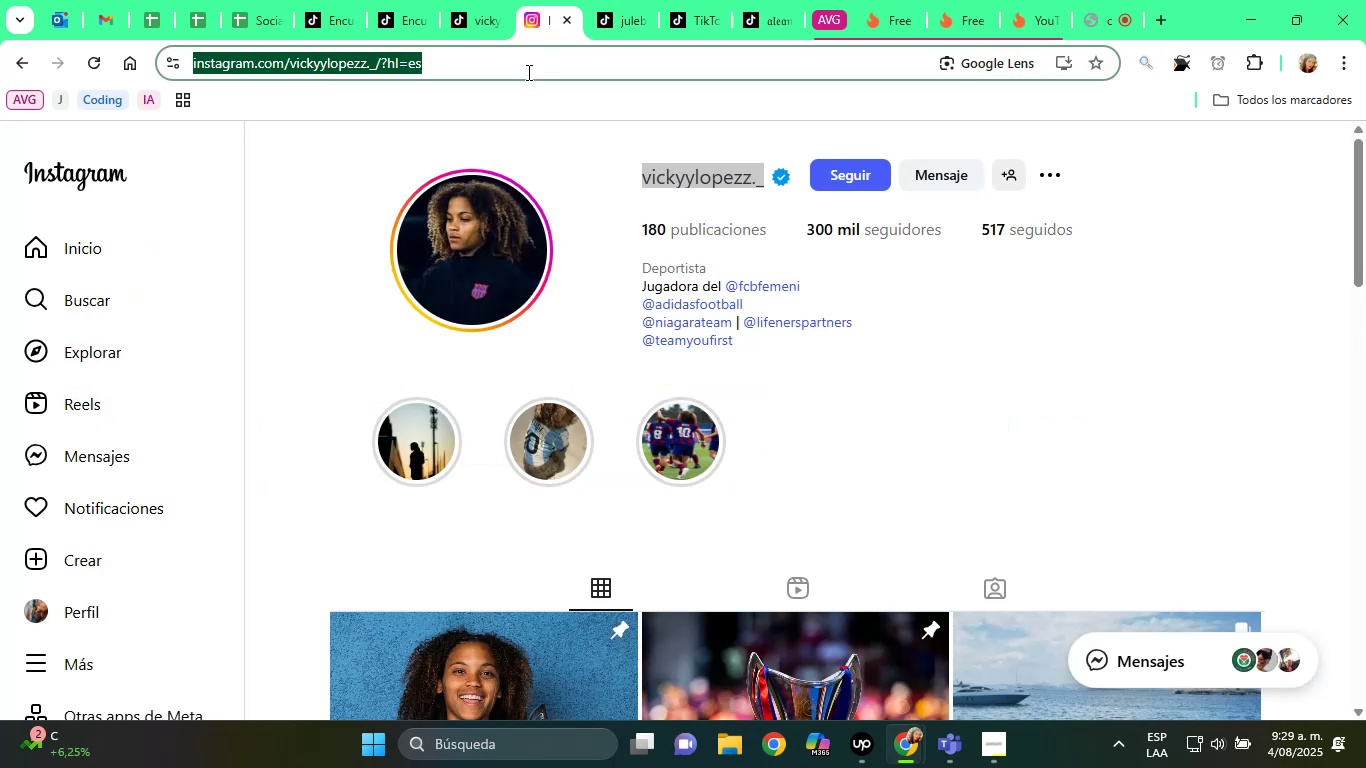 
double_click([527, 72])
 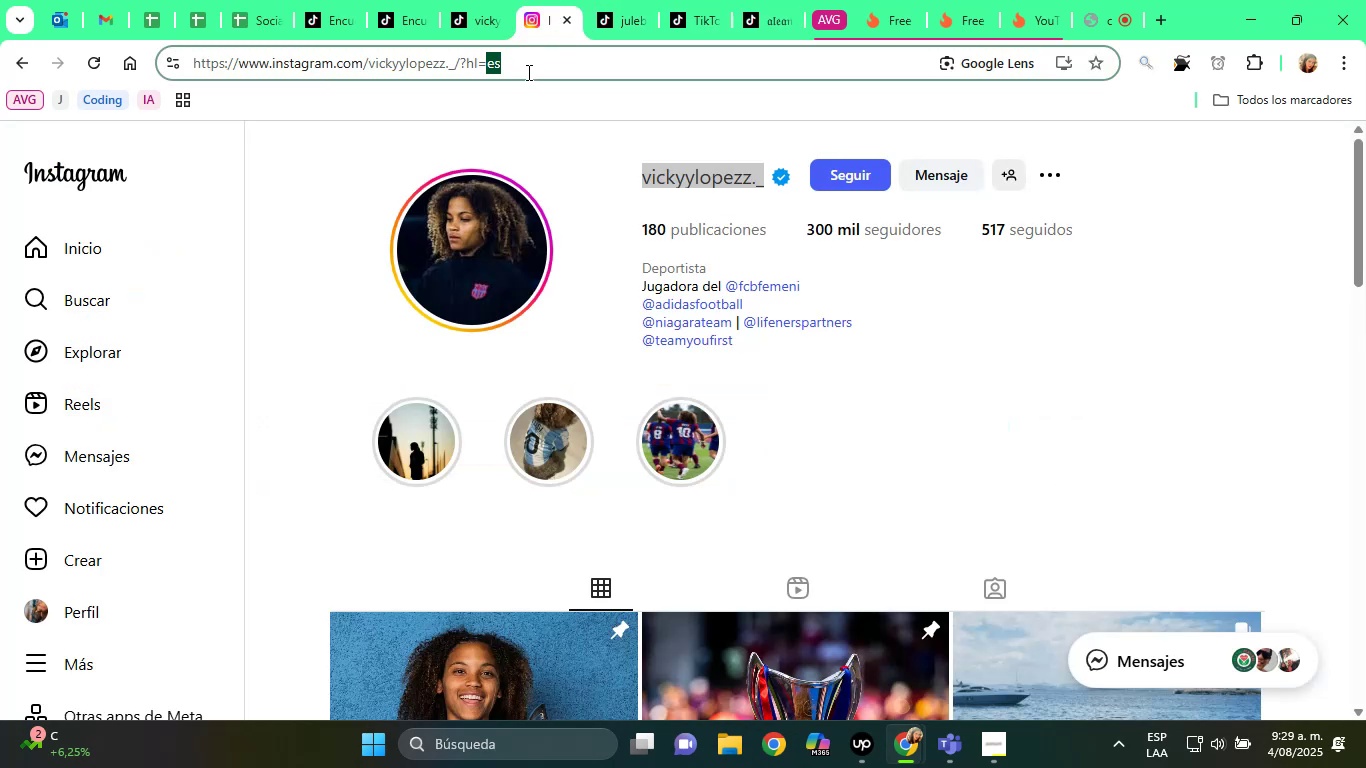 
triple_click([527, 72])
 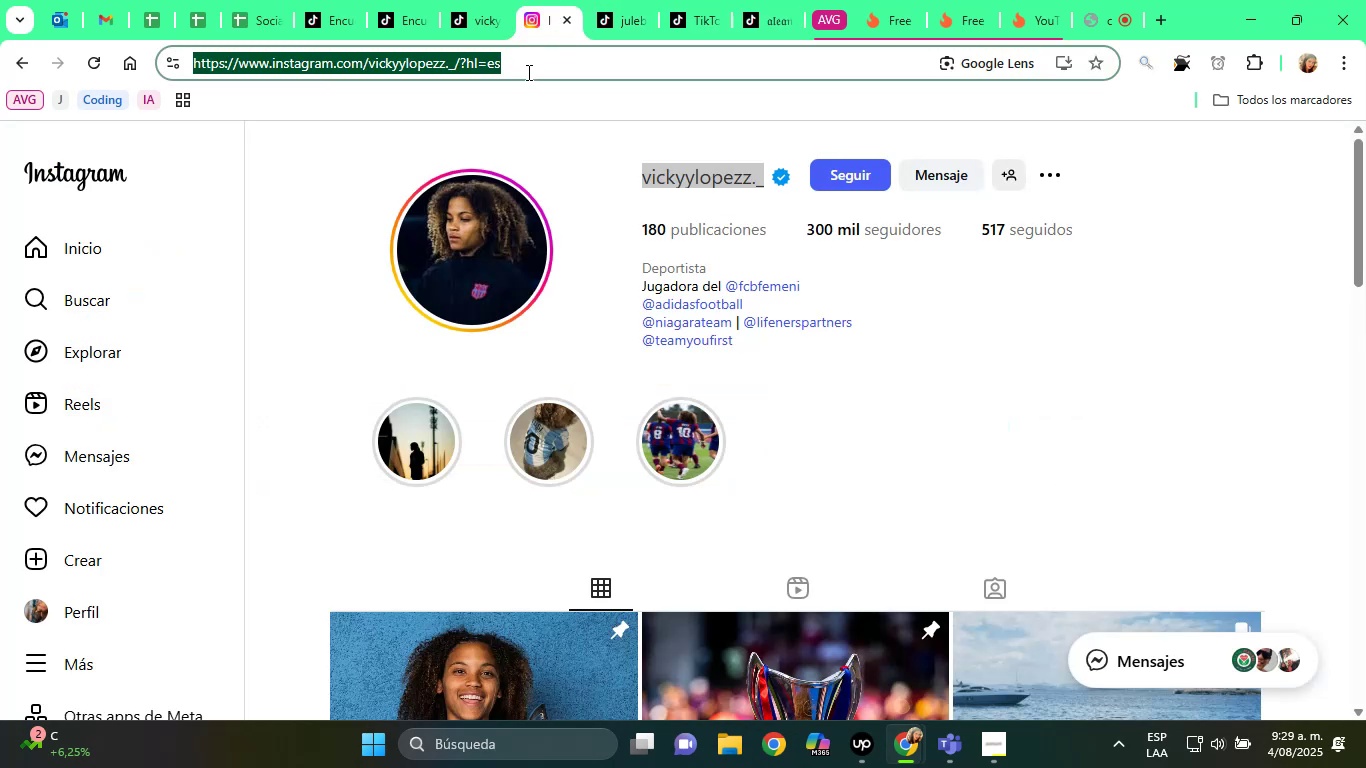 
key(Control+C)
 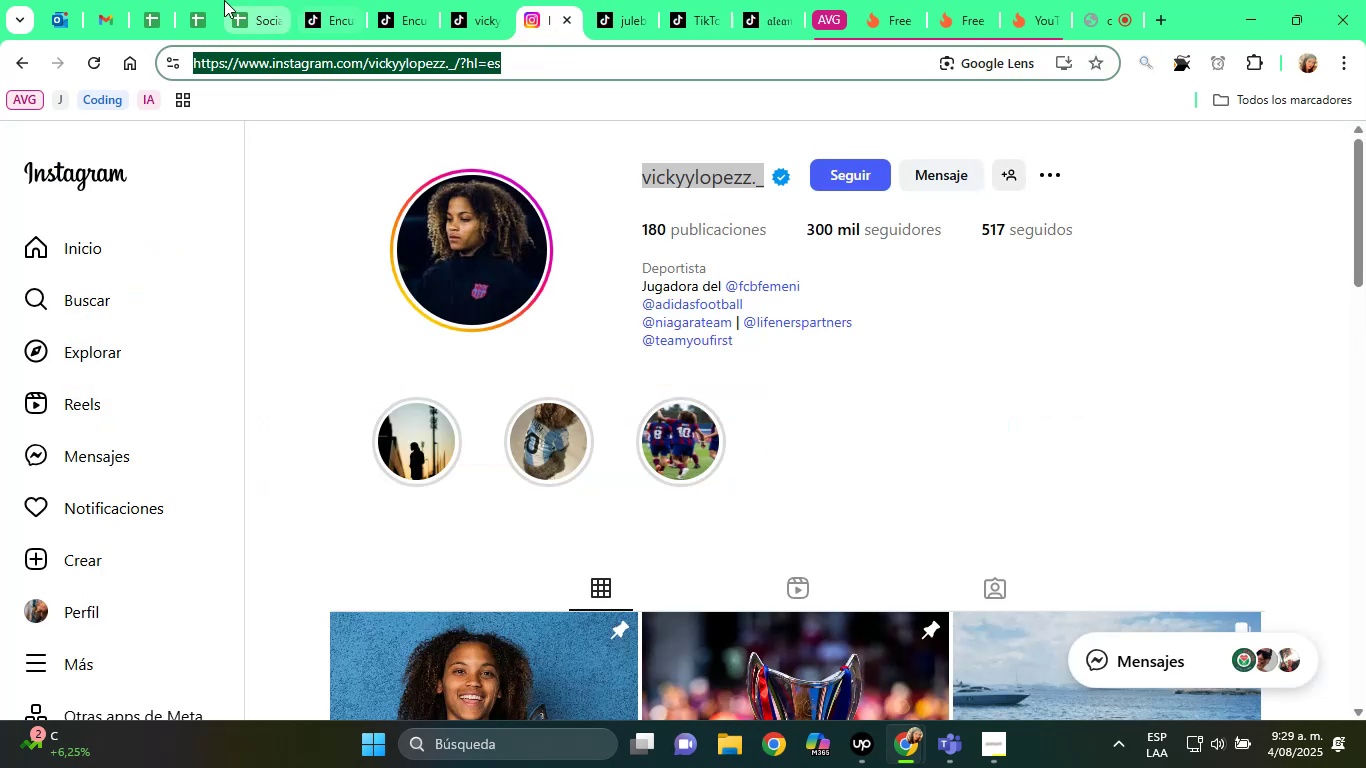 
left_click([224, 0])
 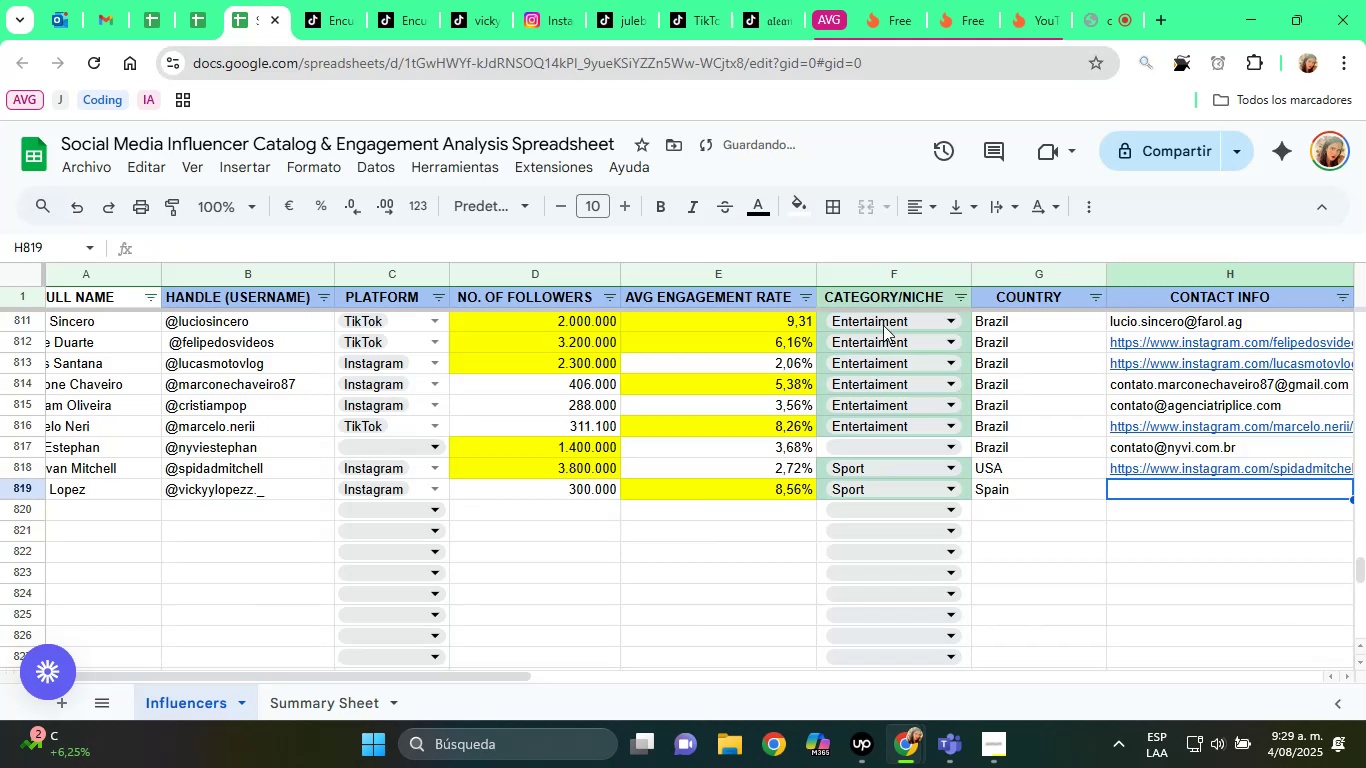 
key(Control+V)
 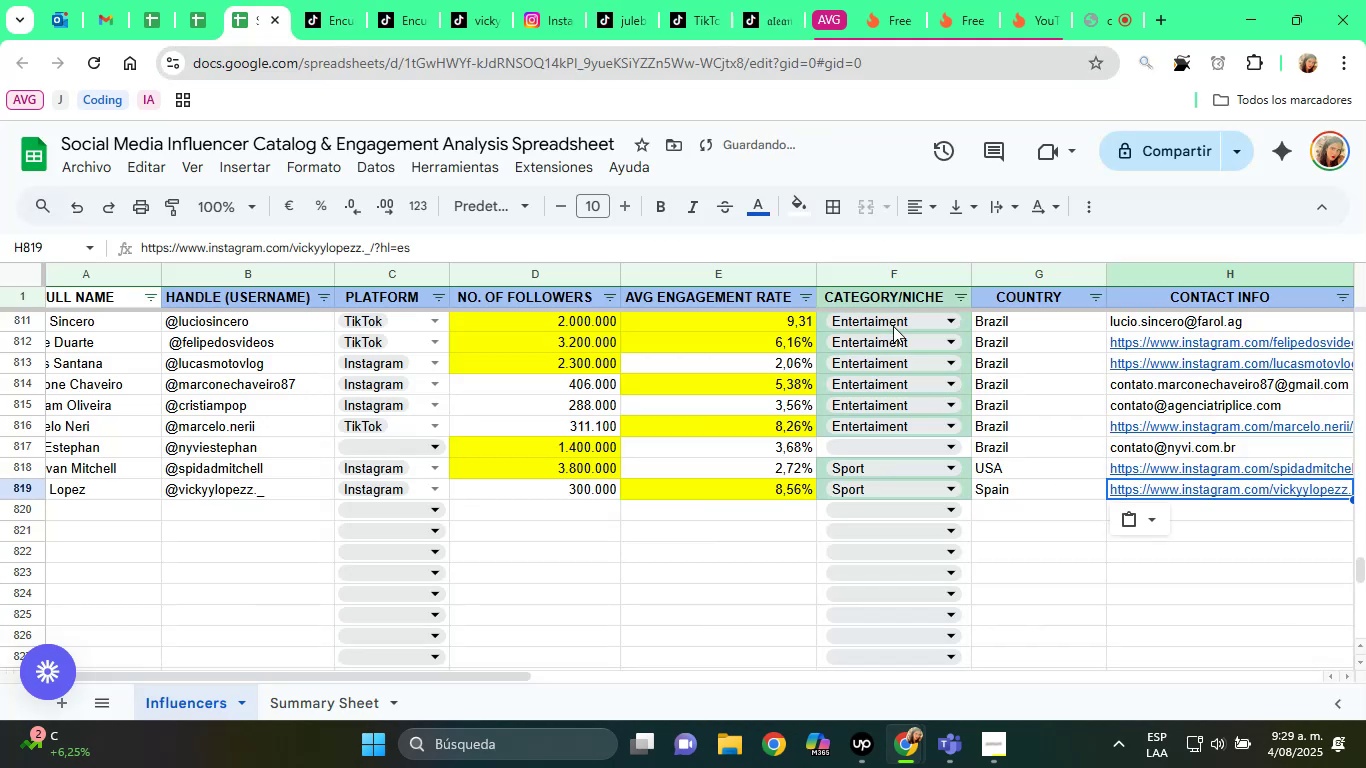 
key(ArrowRight)
 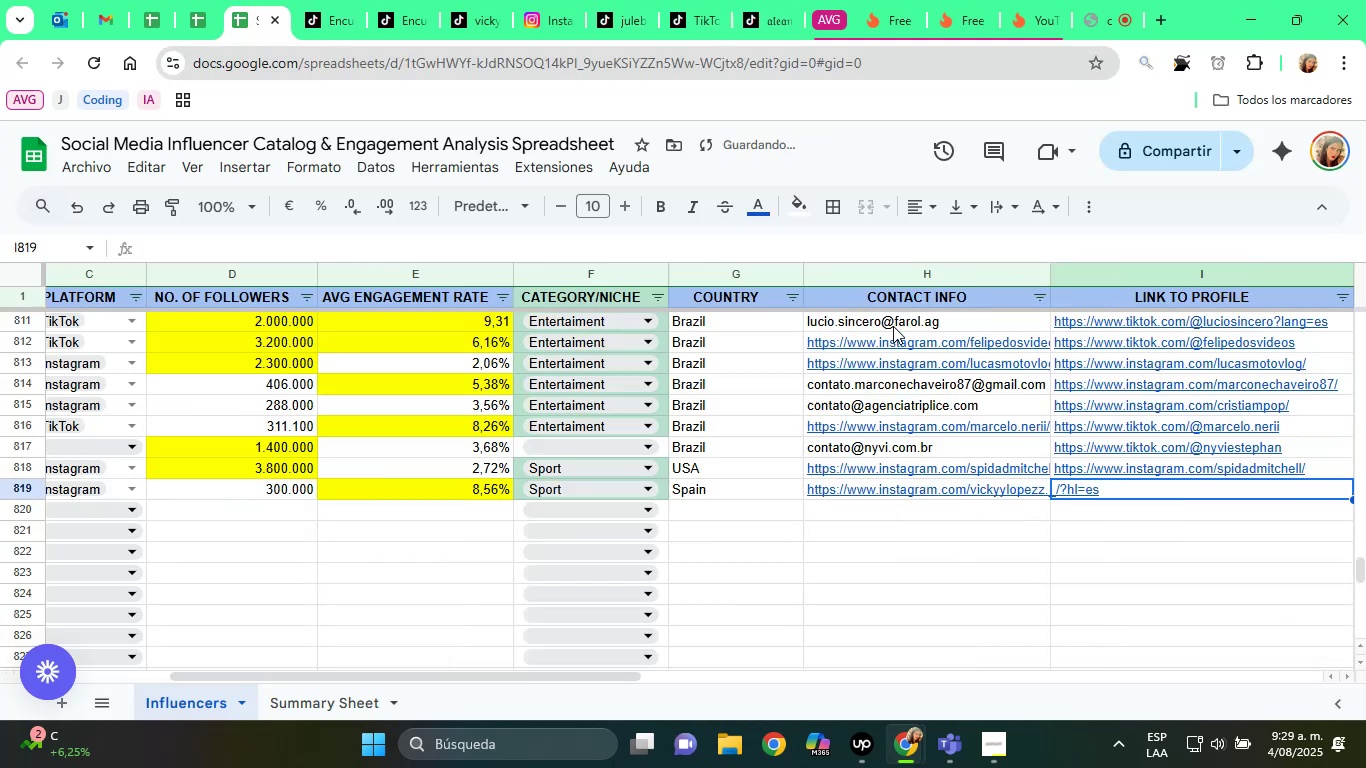 
key(Control+ControlLeft)
 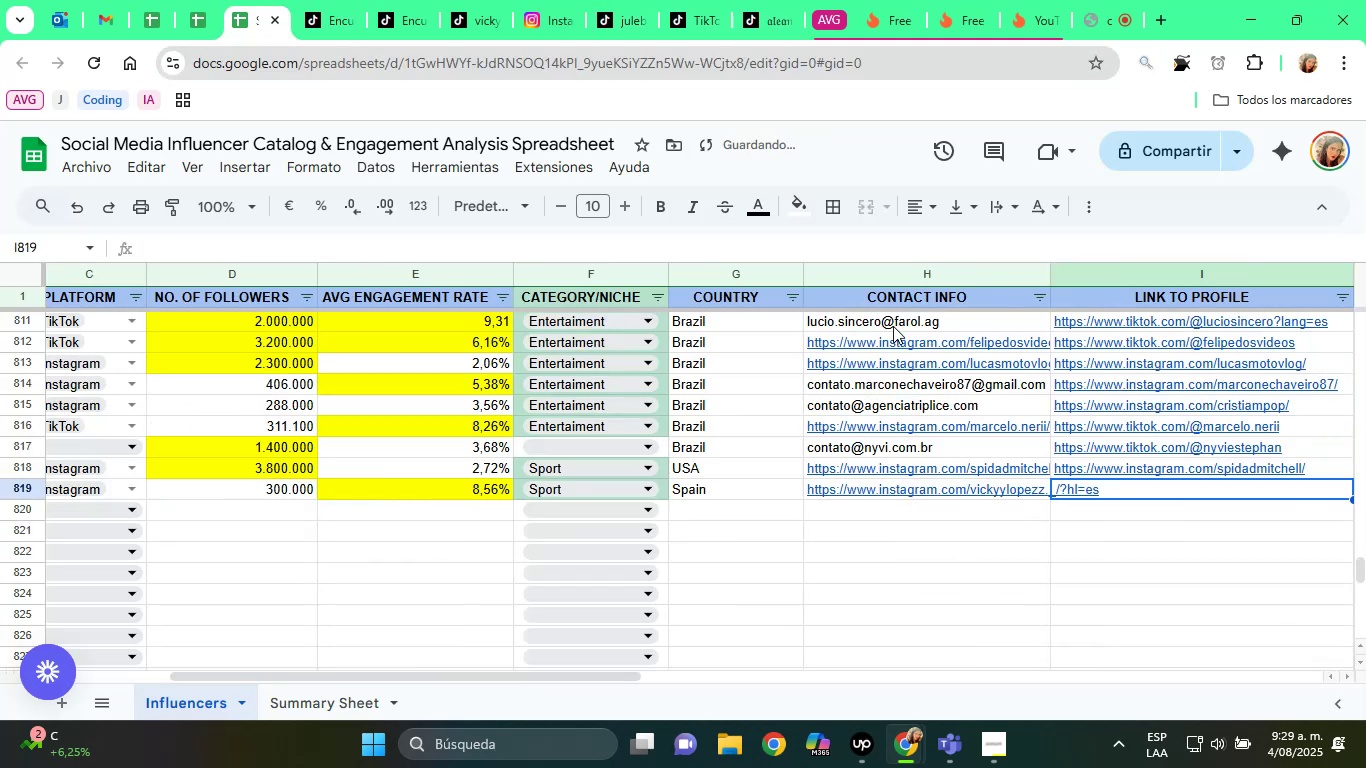 
key(Control+V)
 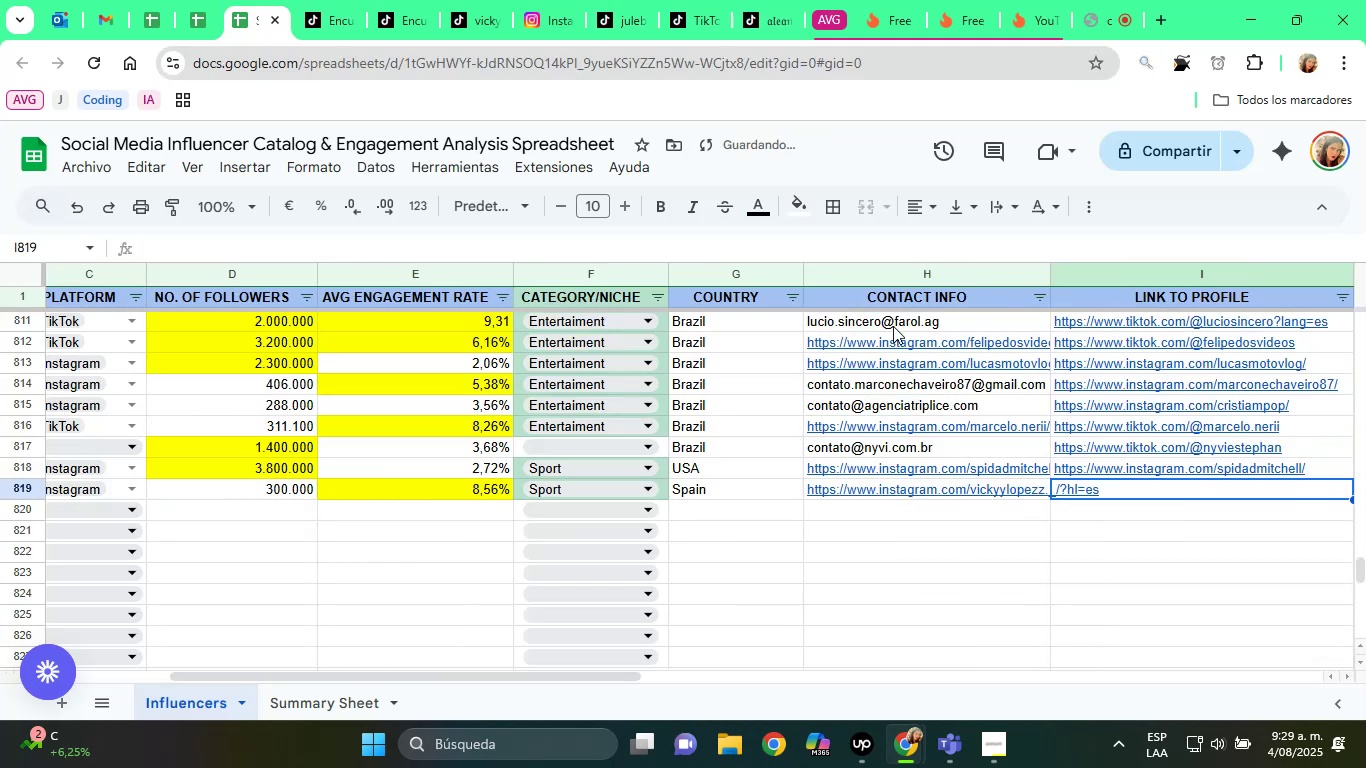 
key(Control+ArrowRight)
 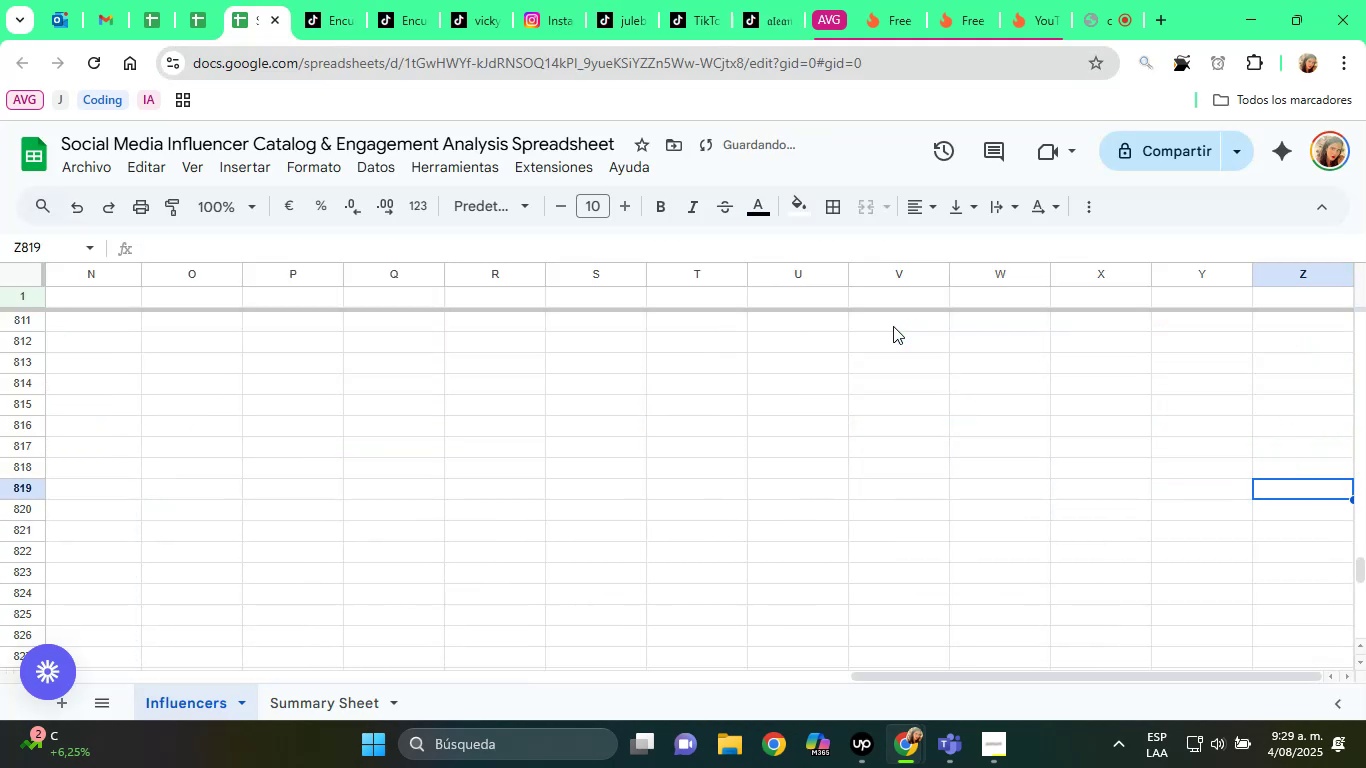 
key(Home)
 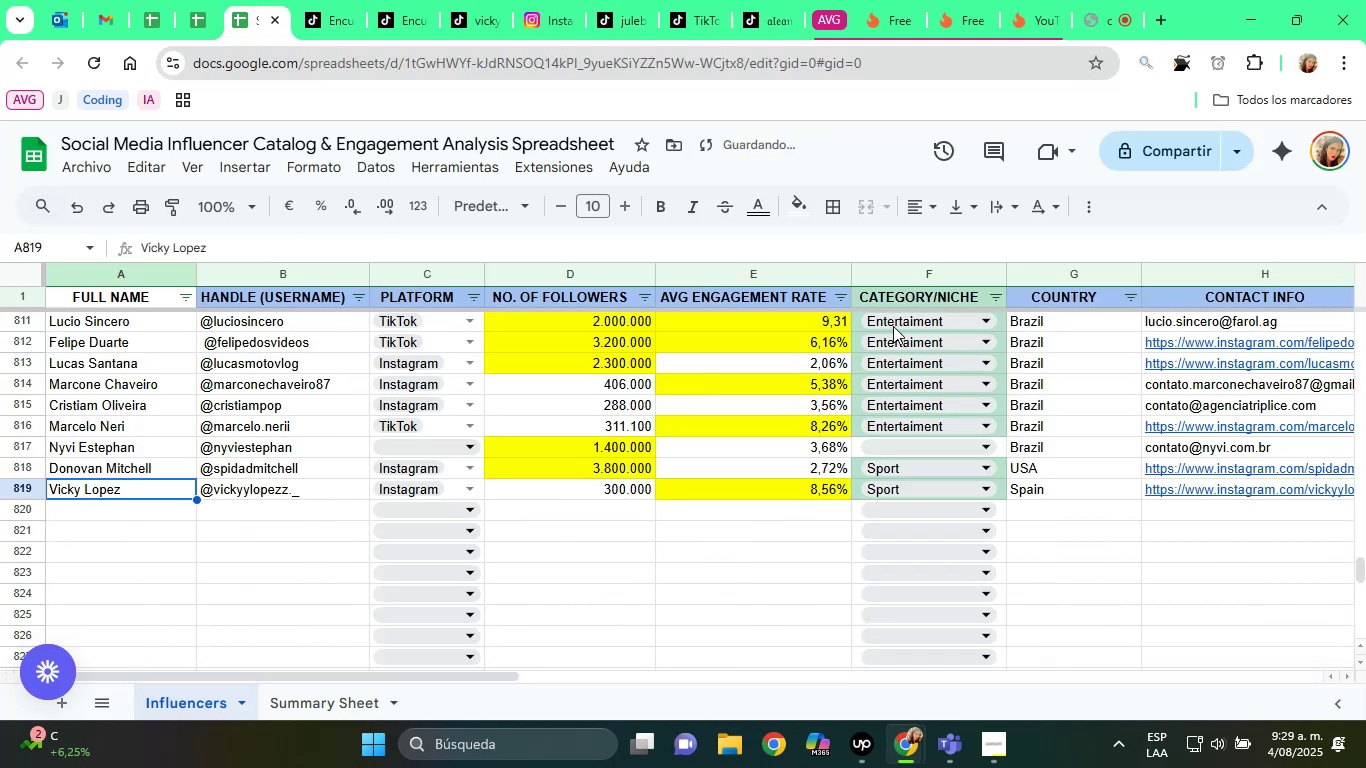 
key(ArrowRight)
 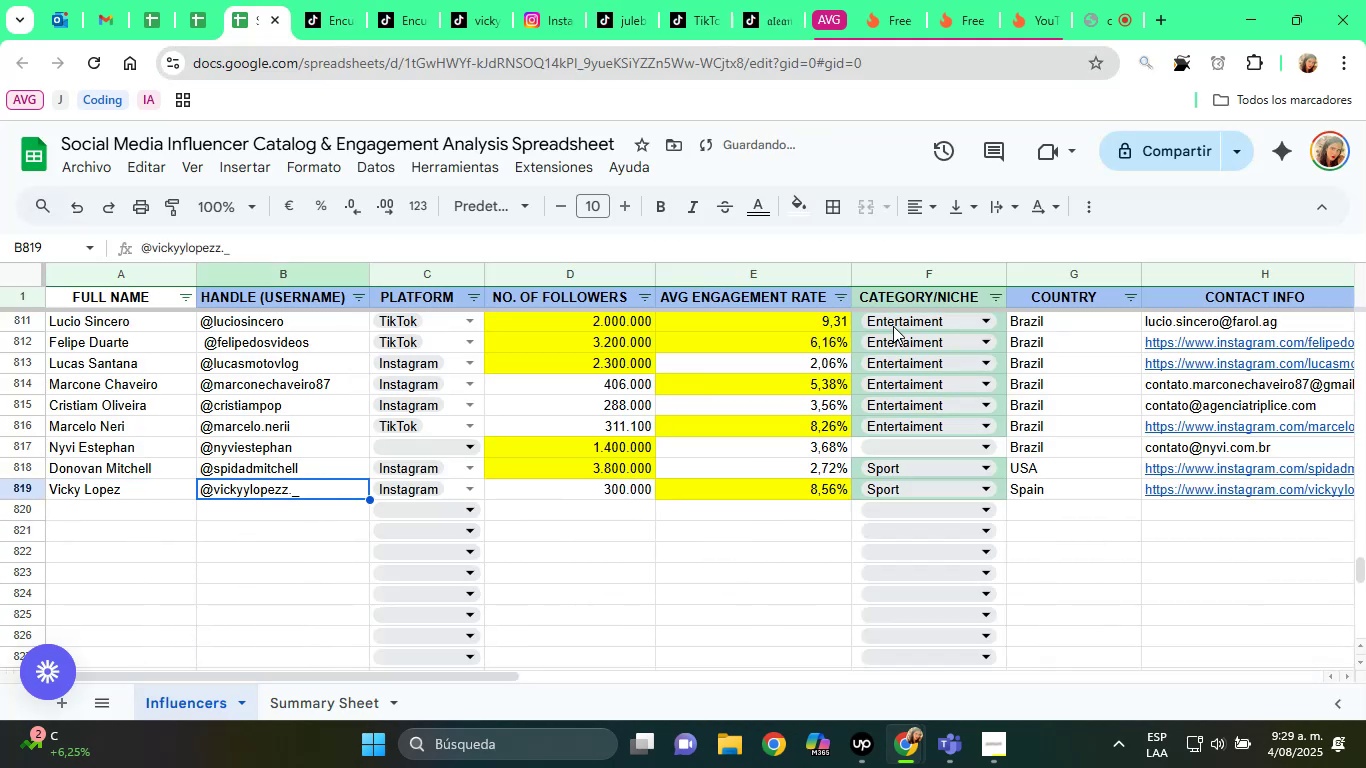 
hold_key(key=ArrowRight, duration=0.7)
 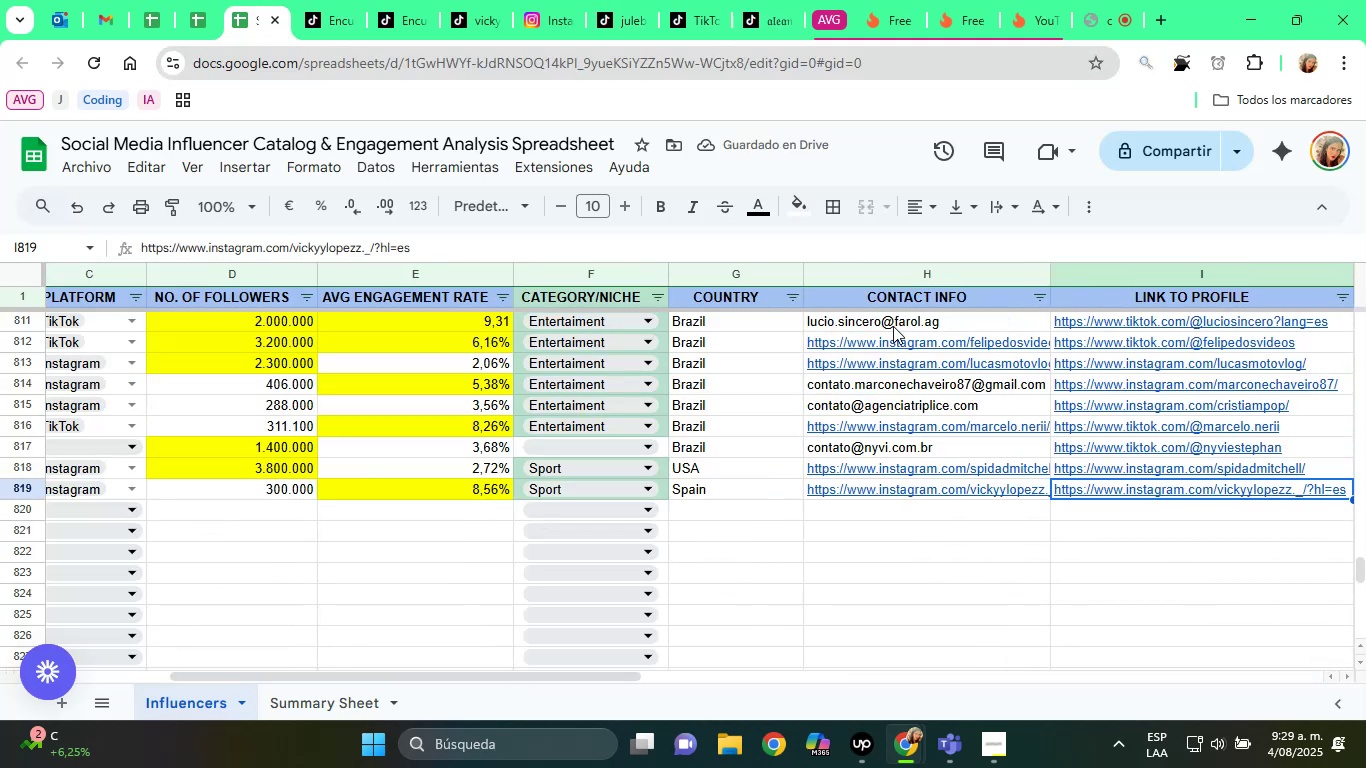 
key(ArrowRight)
 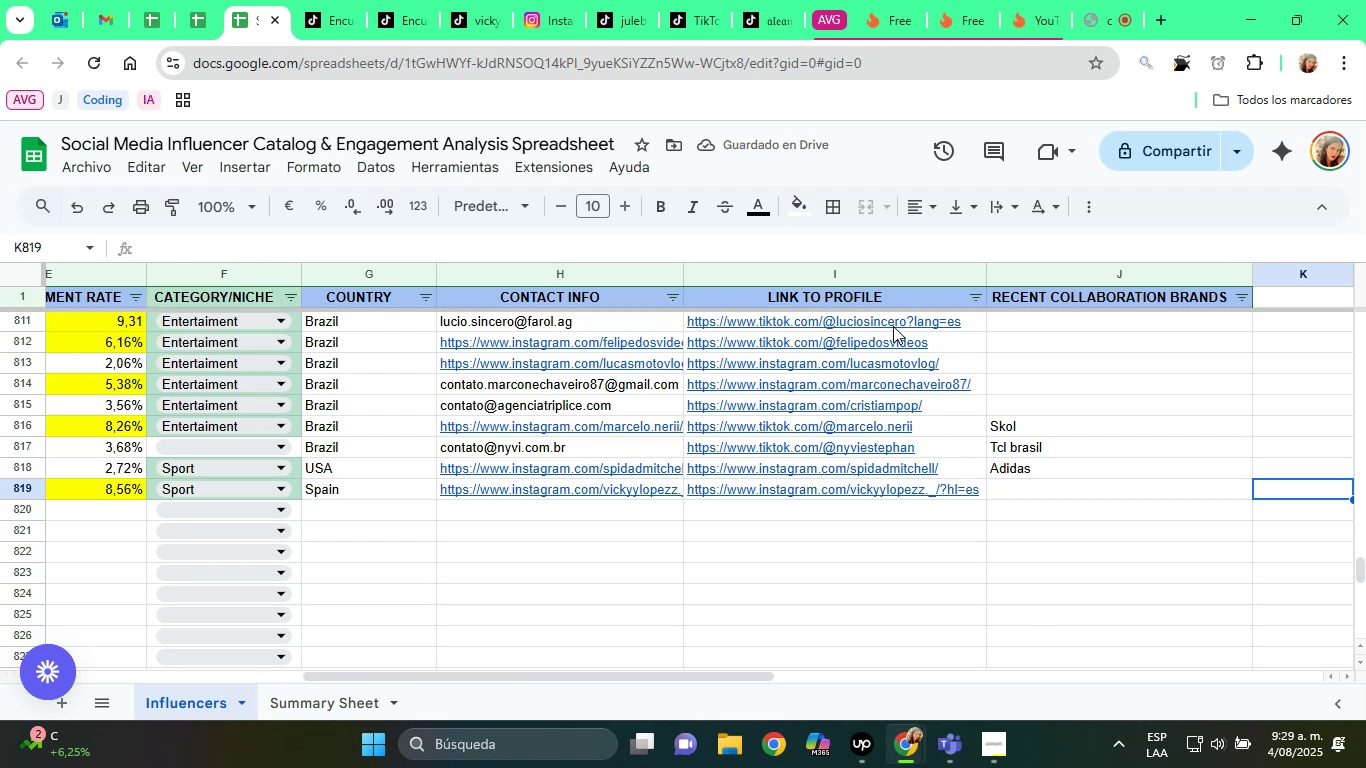 
key(ArrowLeft)
 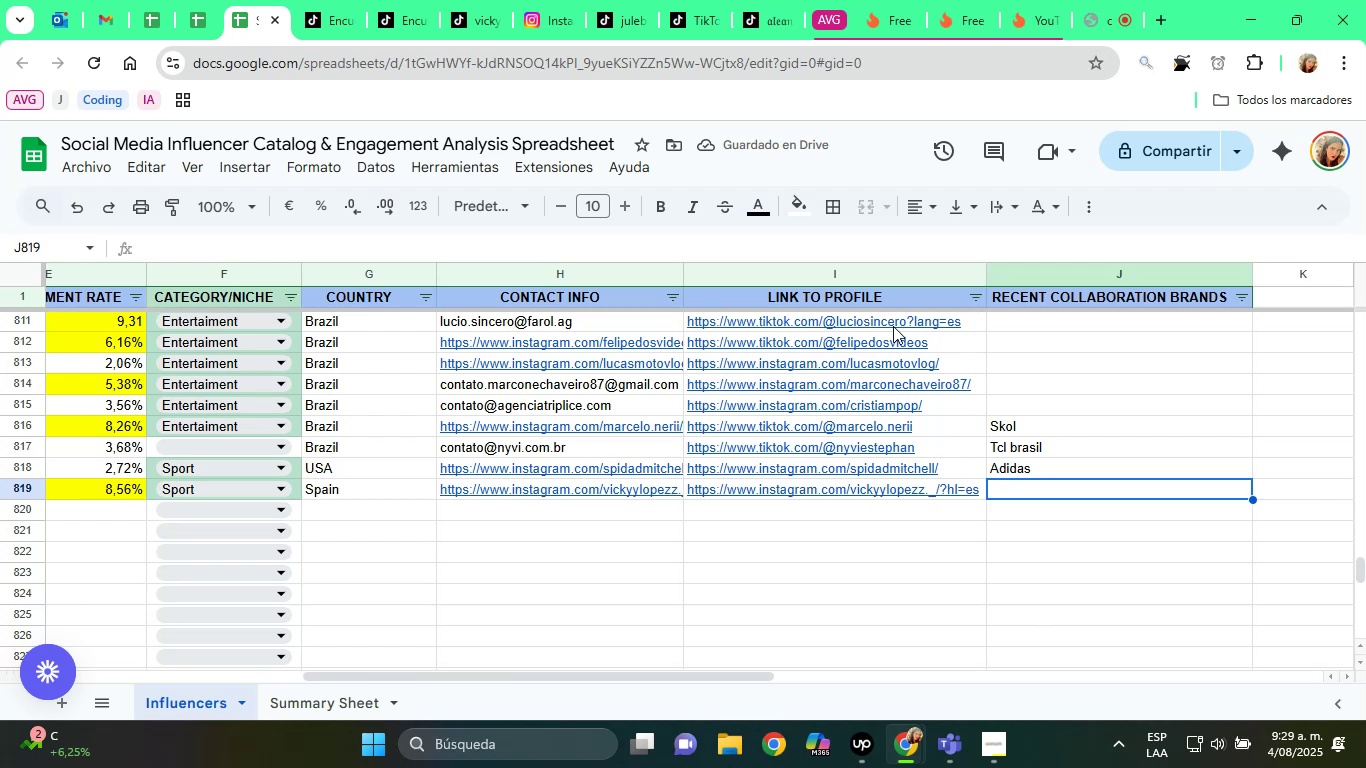 
type(Adidas)
 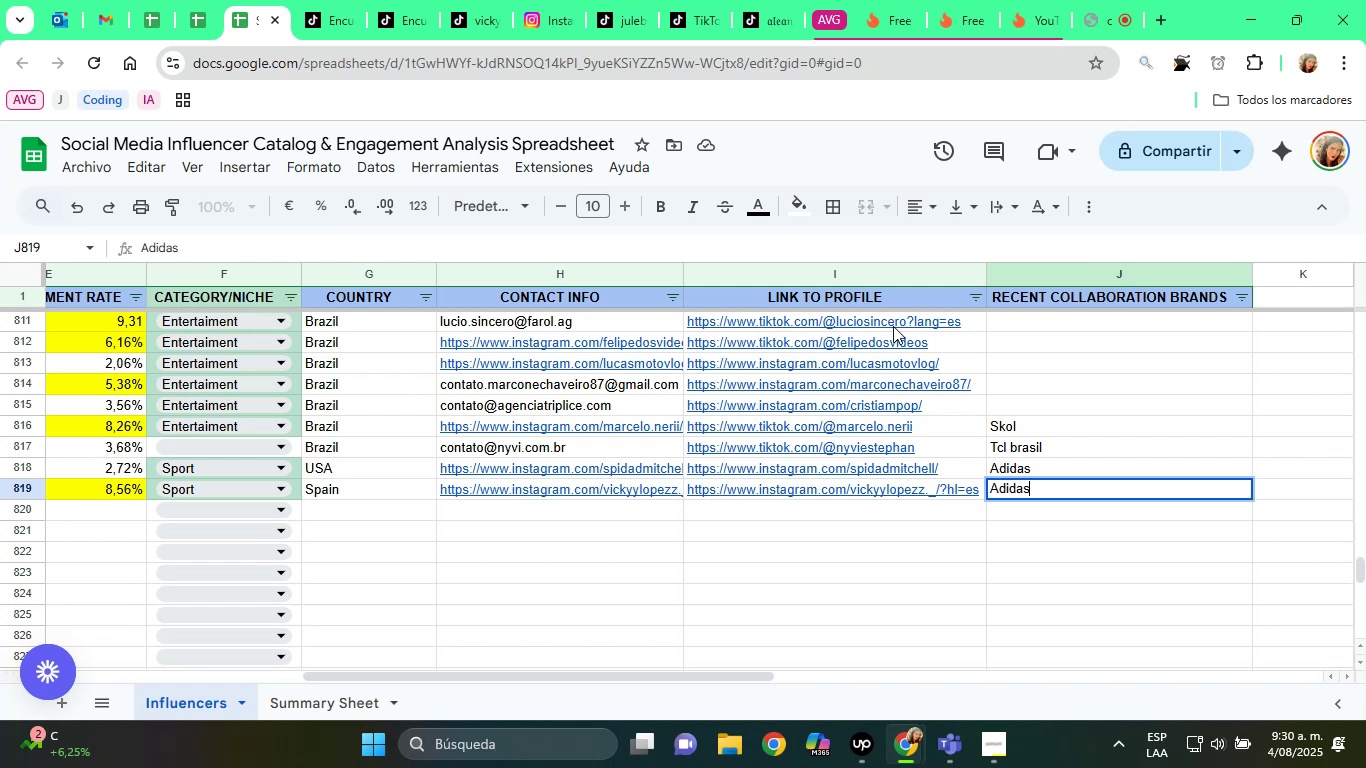 
wait(46.43)
 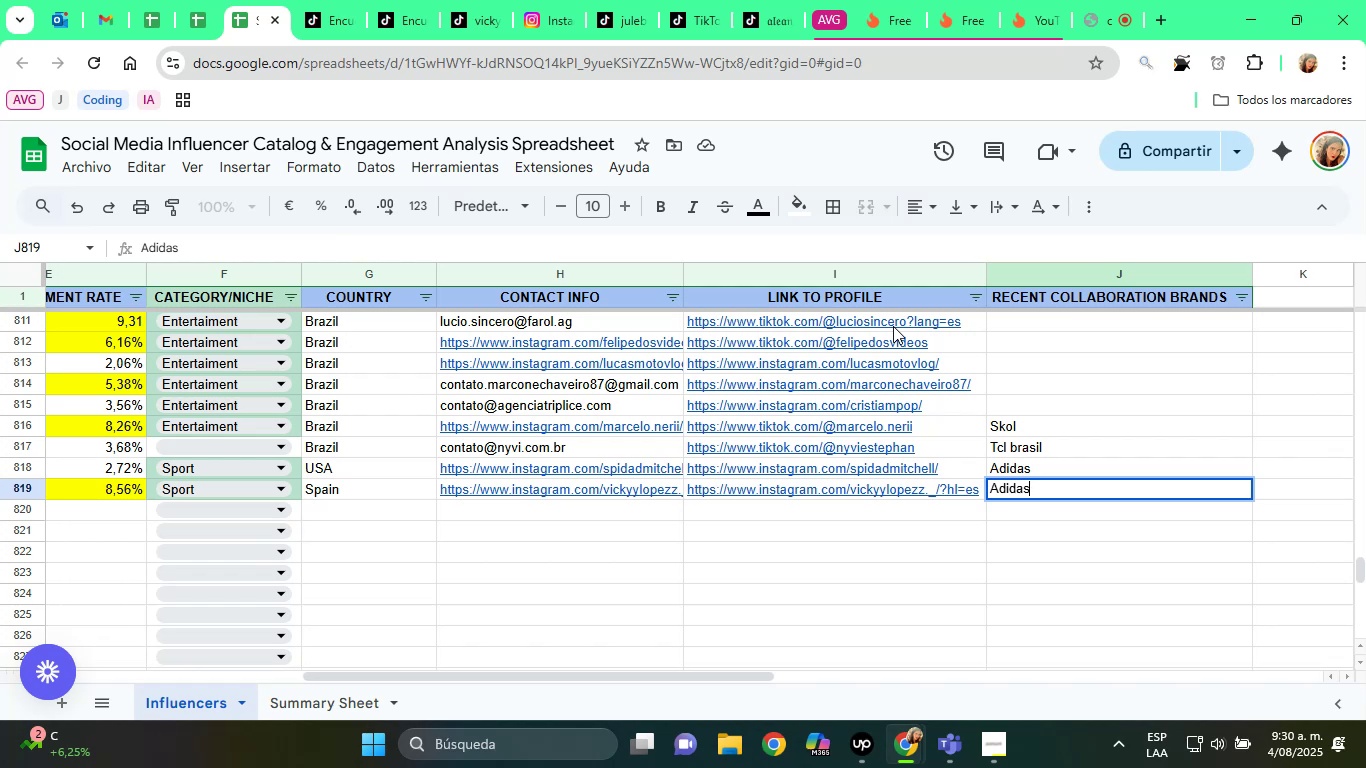 
key(ArrowDown)
 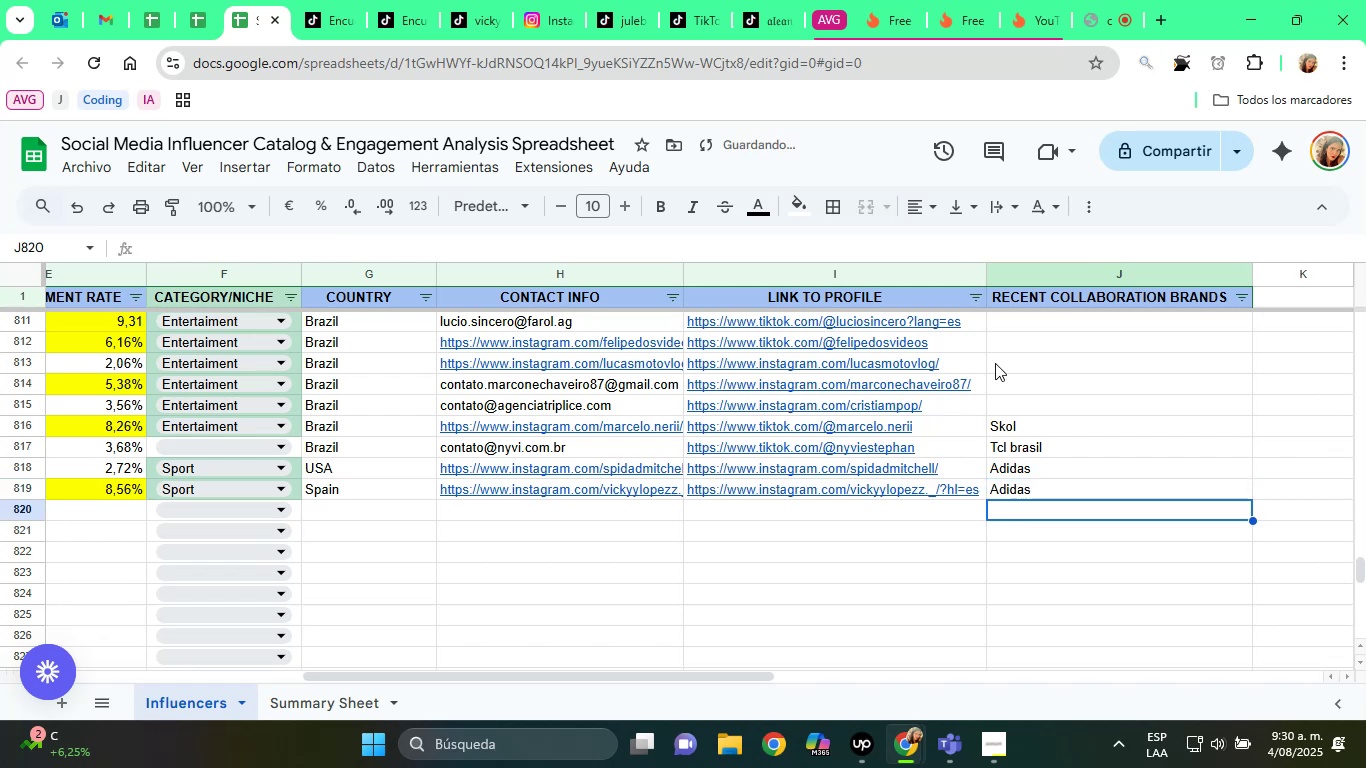 
hold_key(key=ArrowLeft, duration=1.53)
 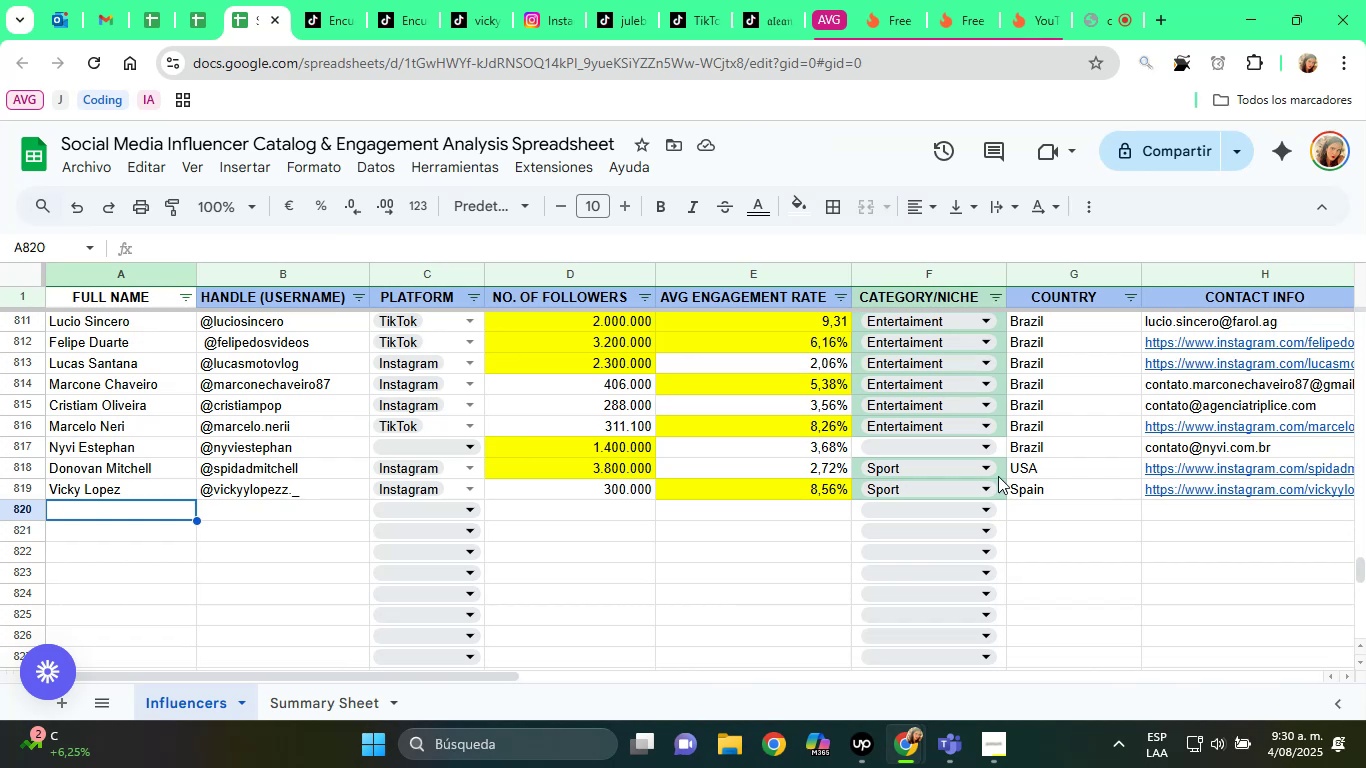 
mouse_move([528, -3])
 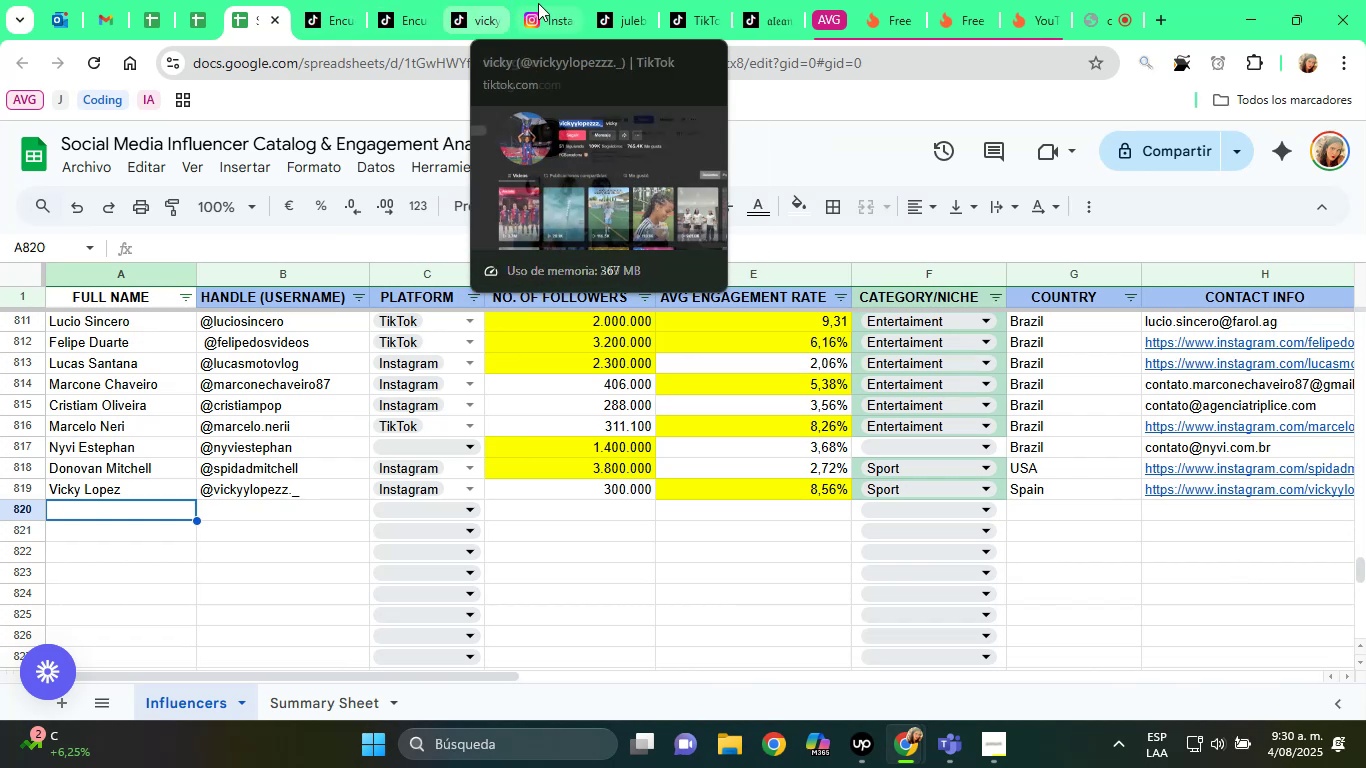 
left_click([538, 3])
 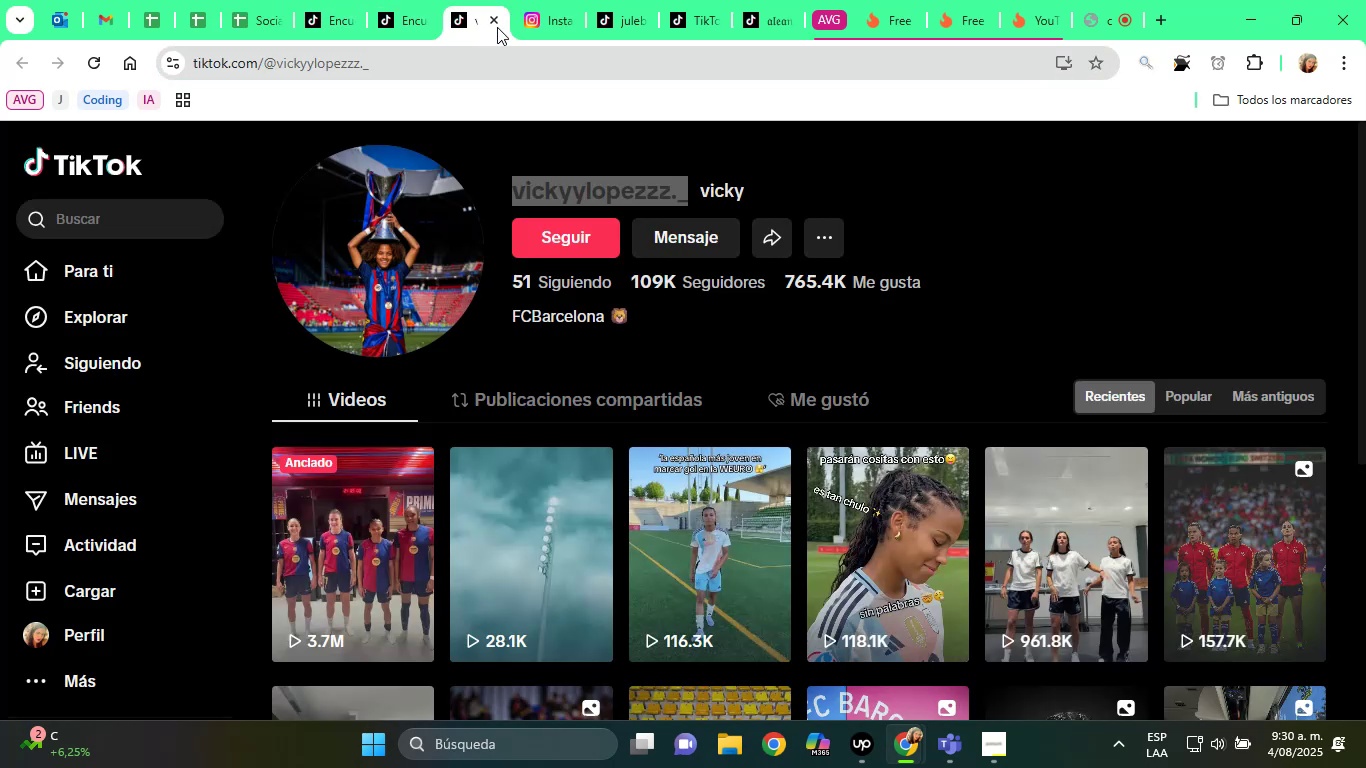 
left_click([494, 26])
 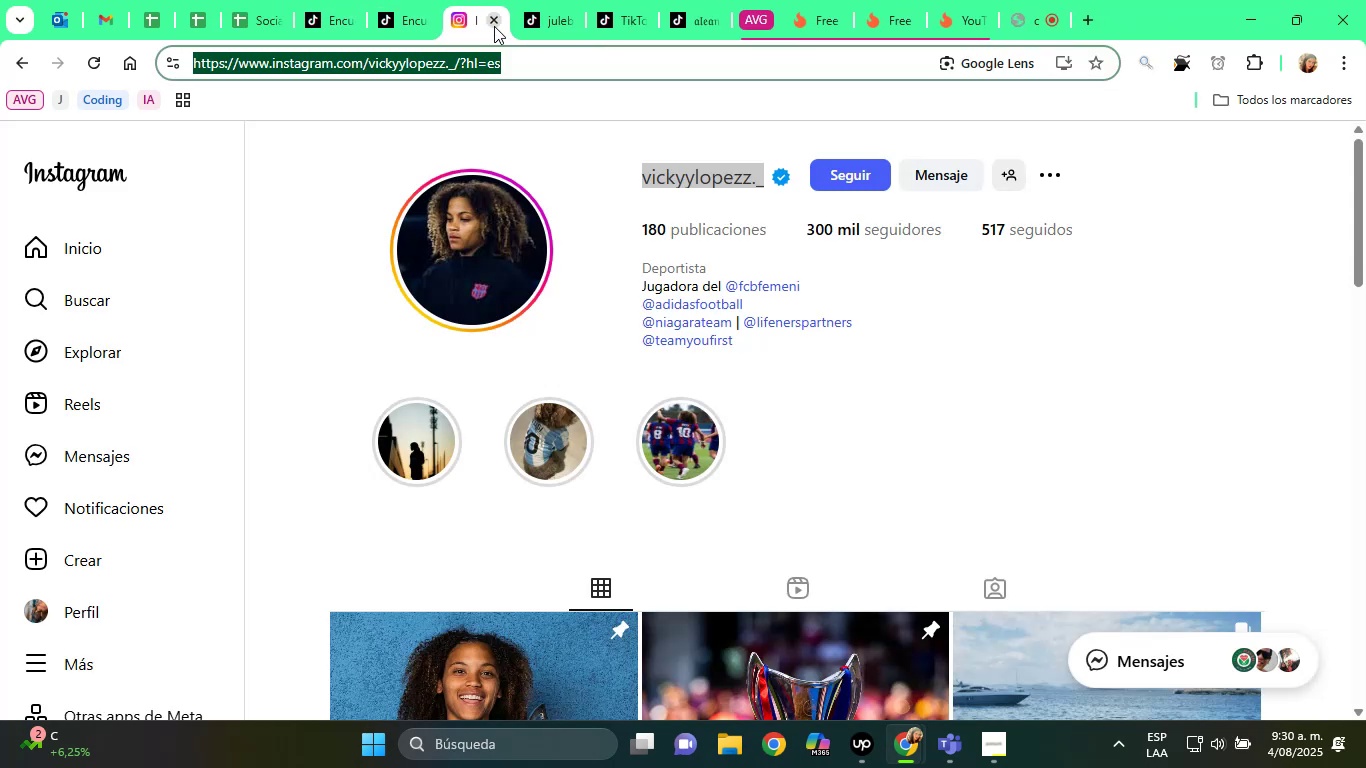 
left_click([494, 26])
 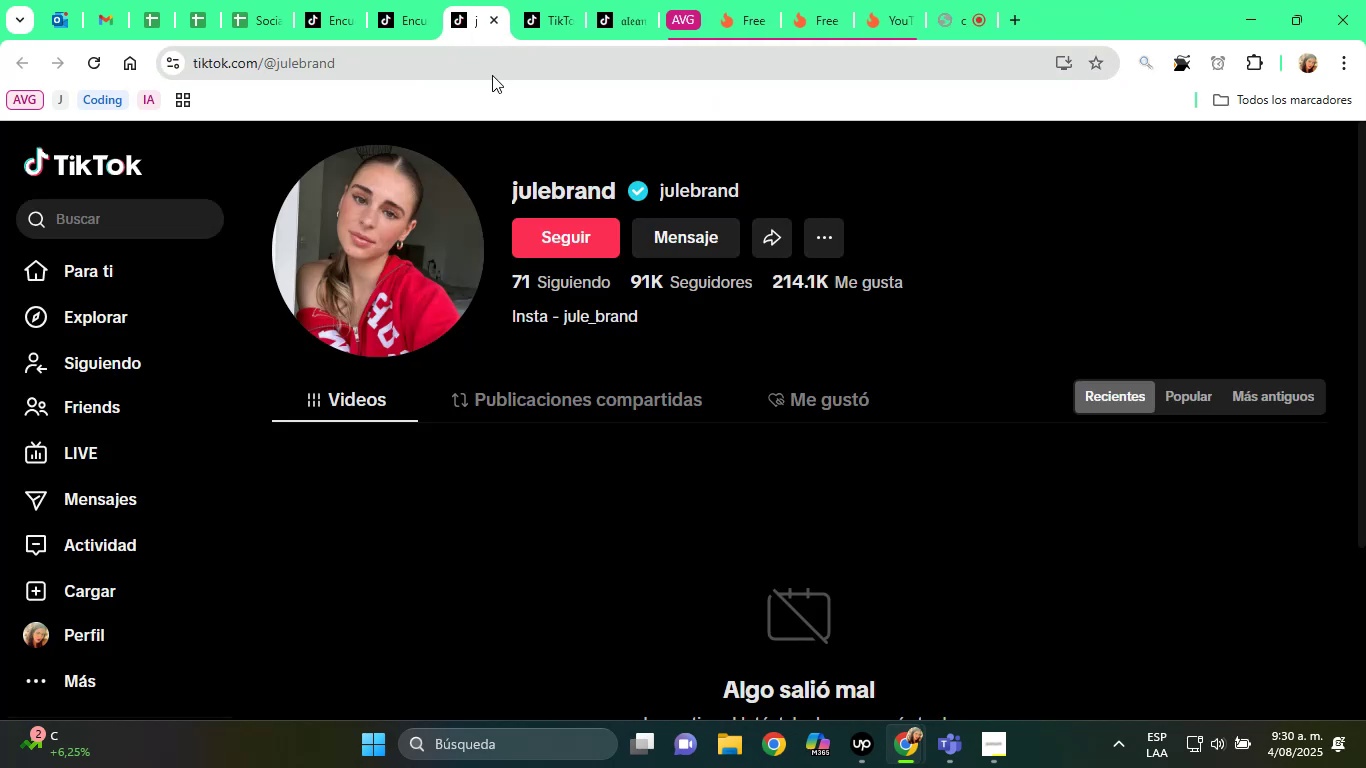 
scroll: coordinate [621, 261], scroll_direction: down, amount: 4.0
 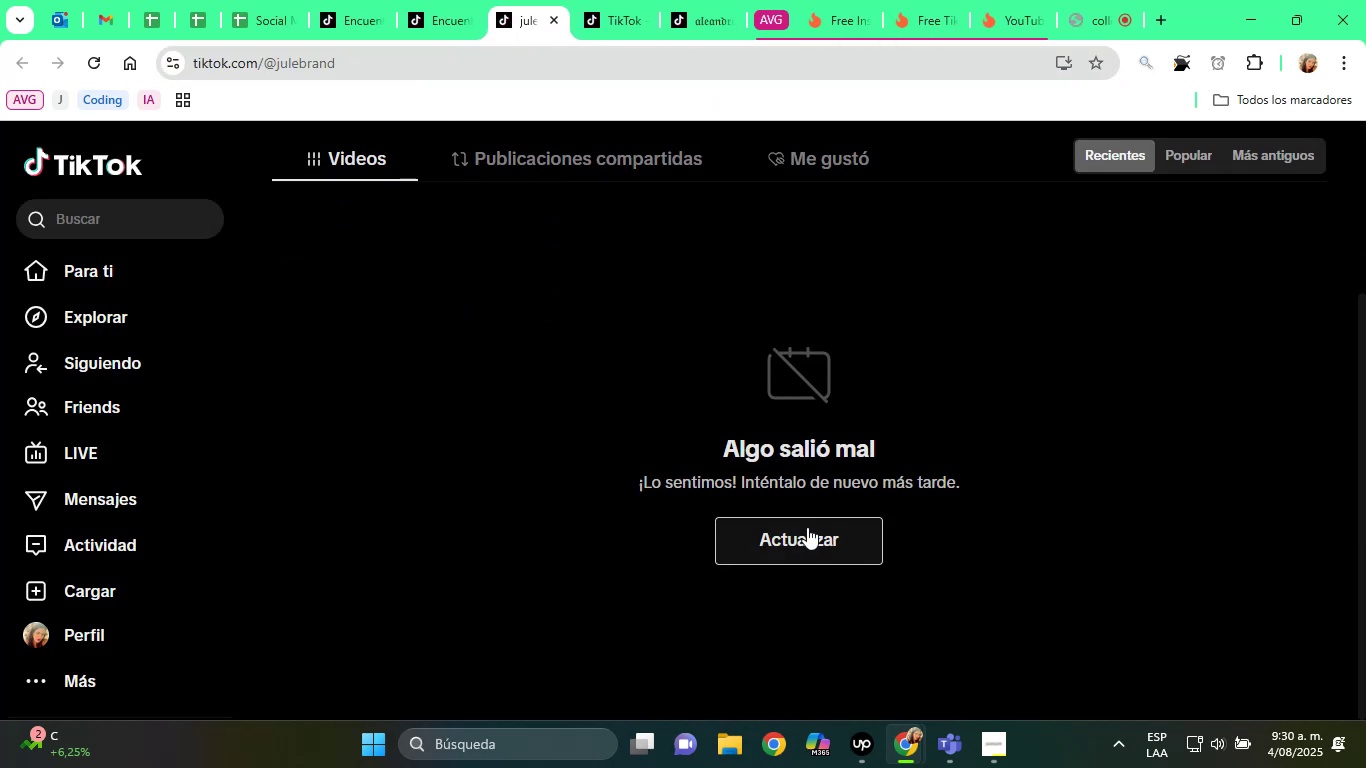 
left_click([807, 527])
 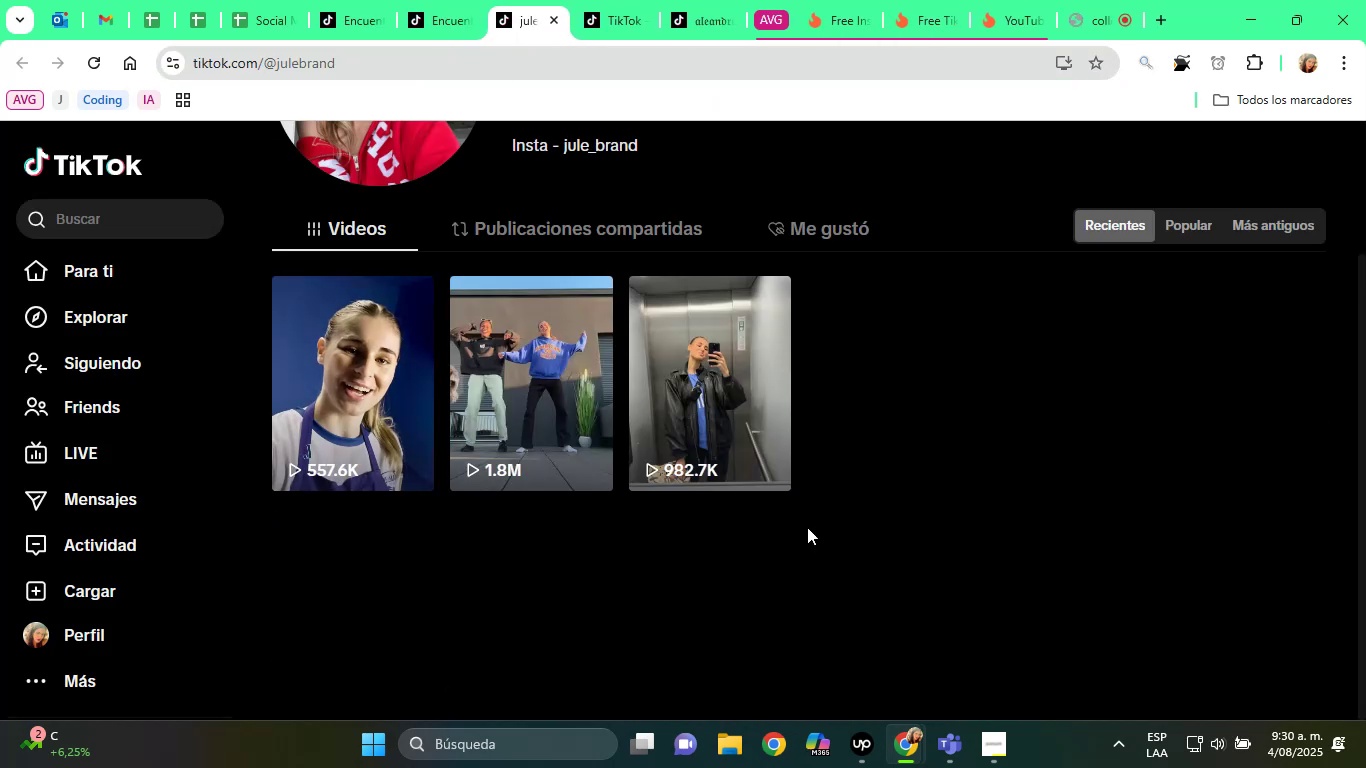 
scroll: coordinate [696, 384], scroll_direction: down, amount: 5.0
 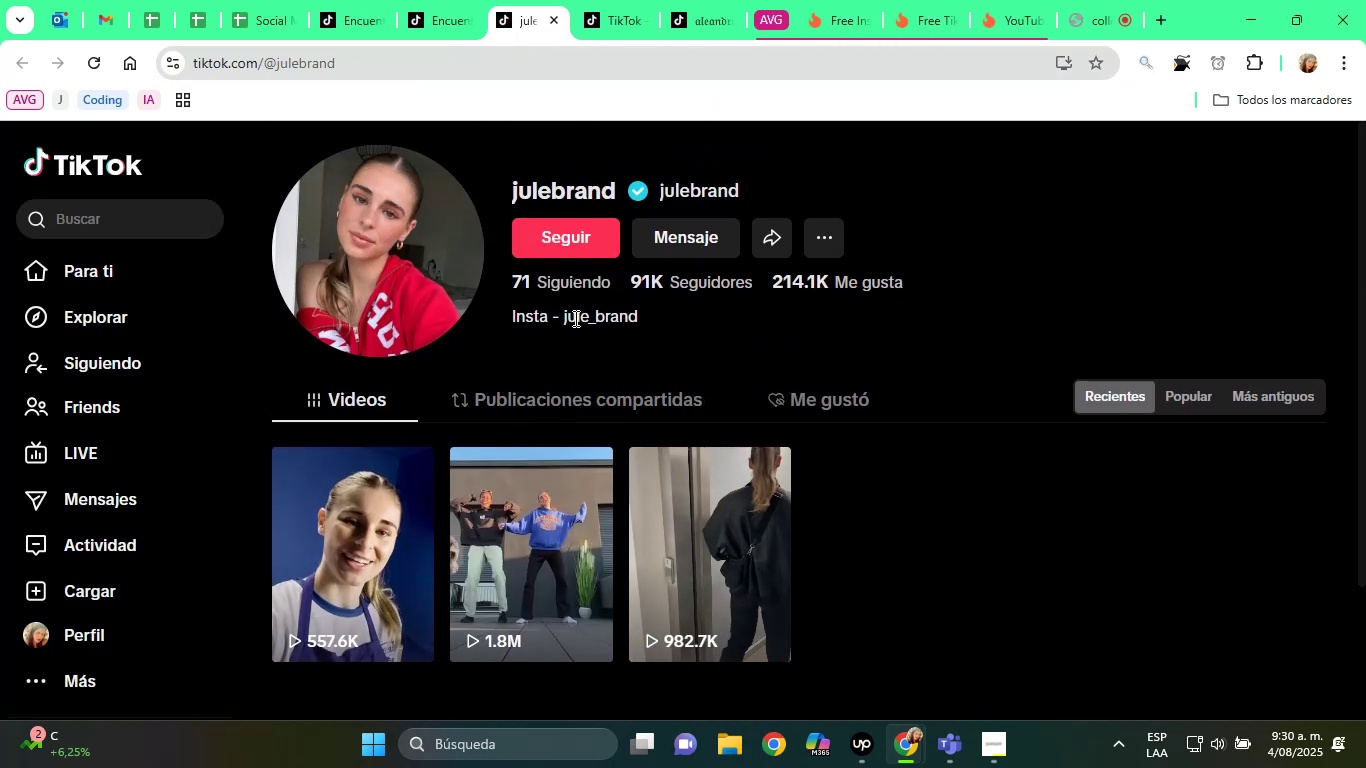 
left_click_drag(start_coordinate=[563, 317], to_coordinate=[644, 318])
 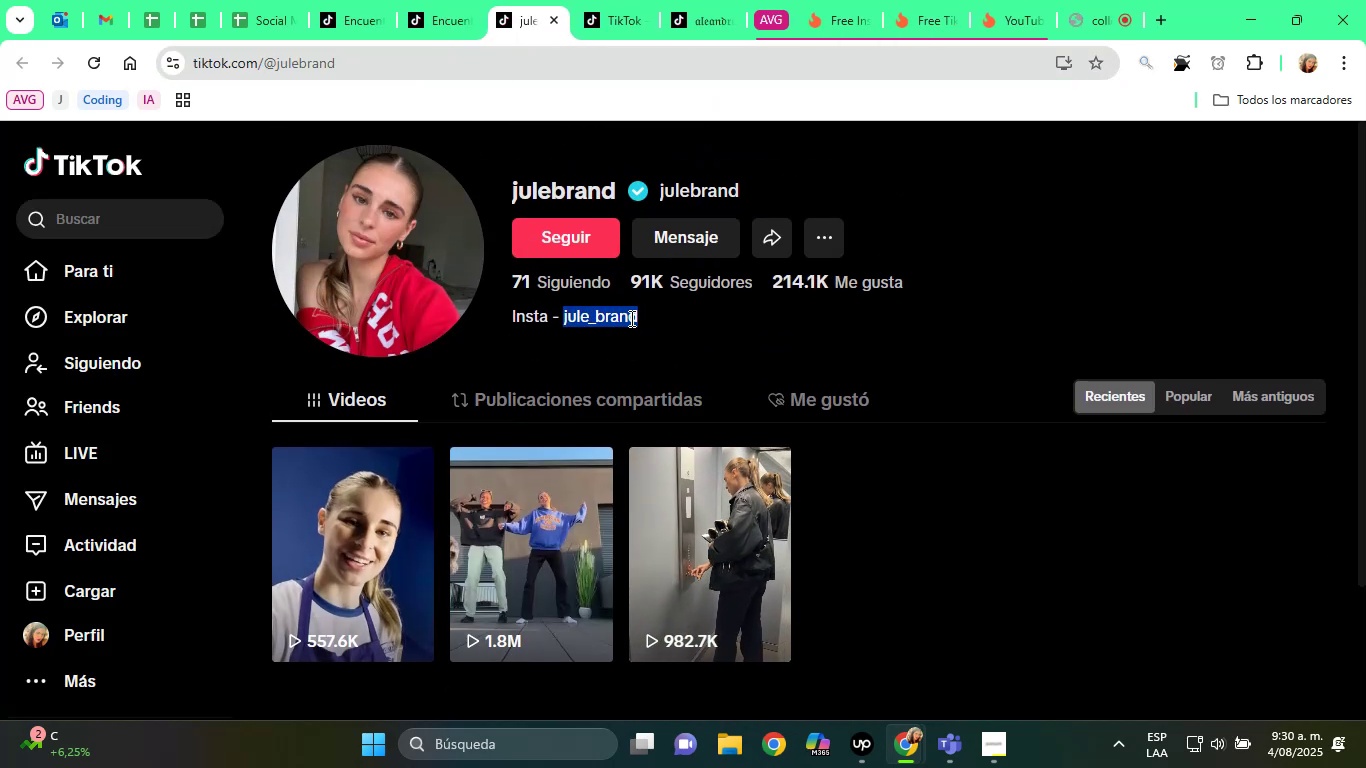 
right_click([630, 318])
 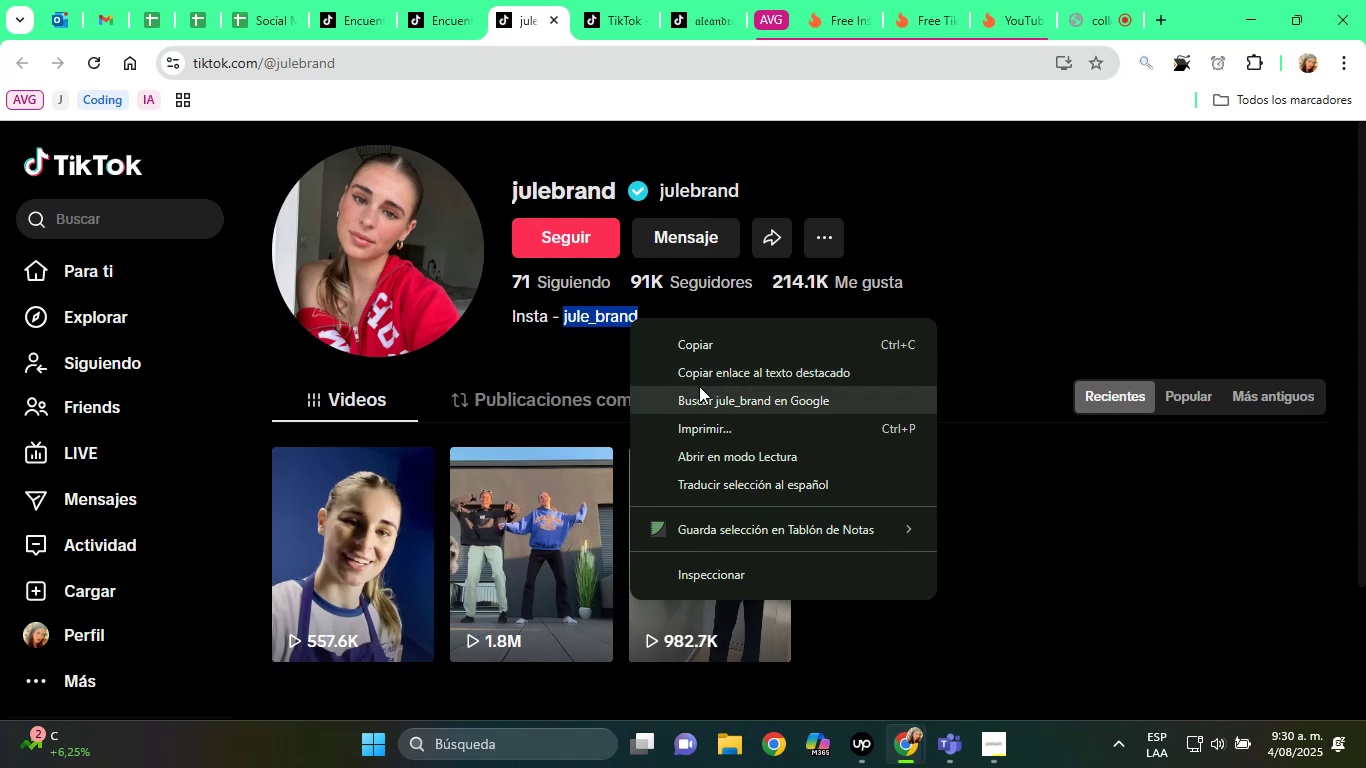 
left_click([705, 390])
 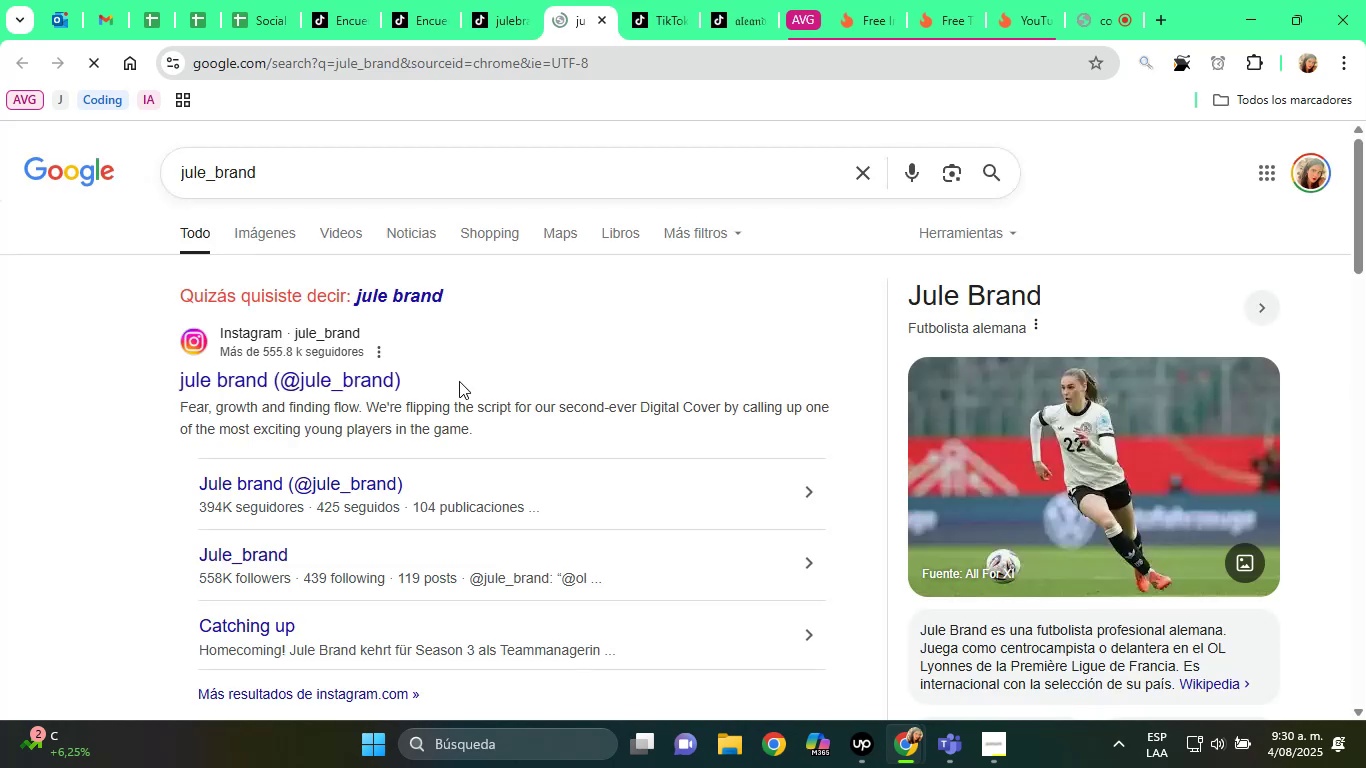 
left_click([306, 359])
 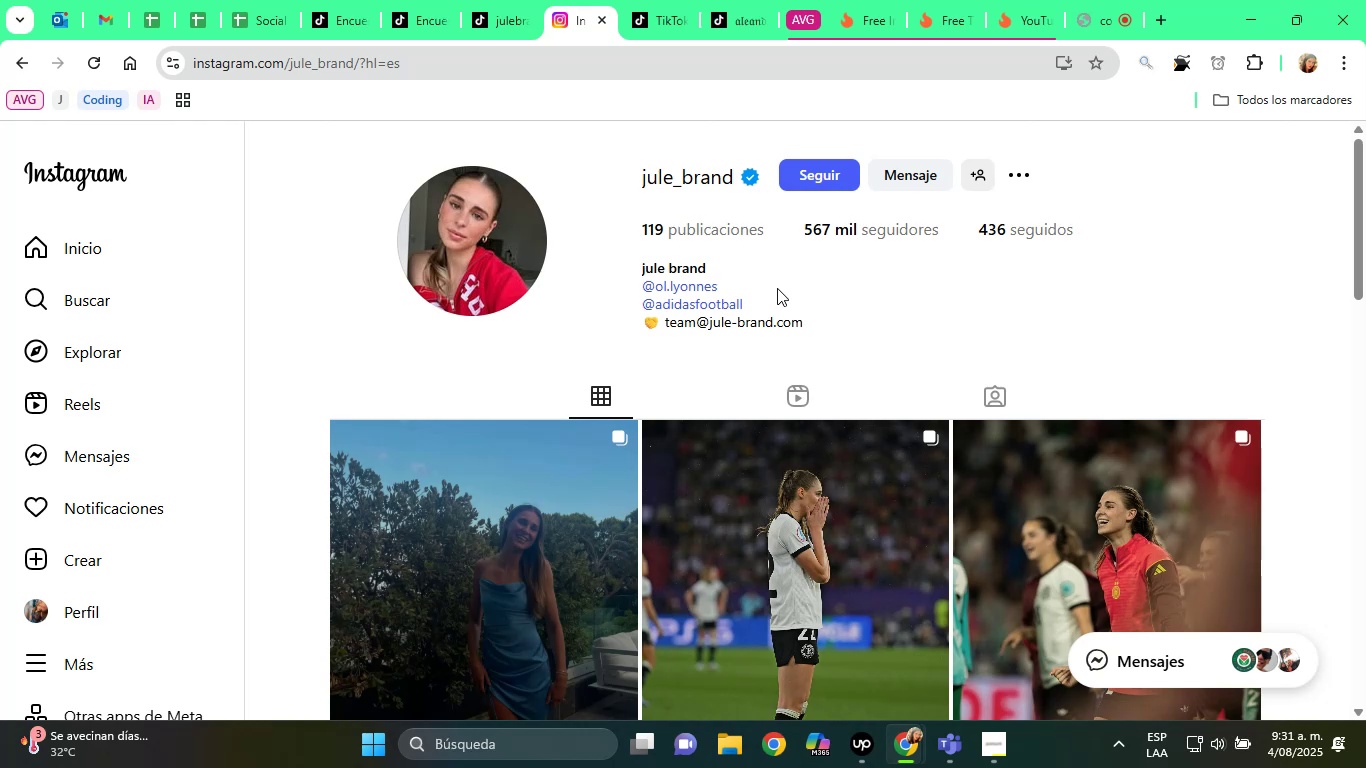 
wait(69.44)
 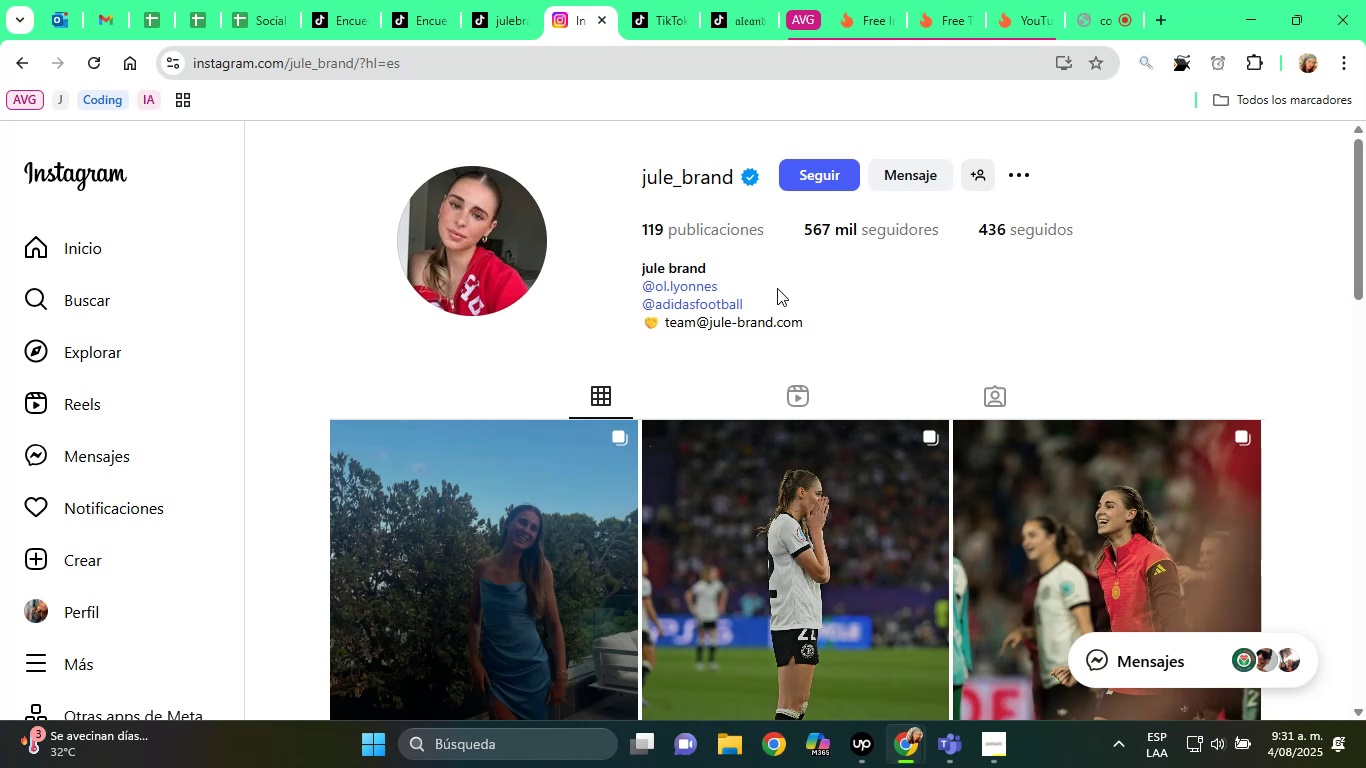 
scroll: coordinate [771, 602], scroll_direction: down, amount: 1.0
 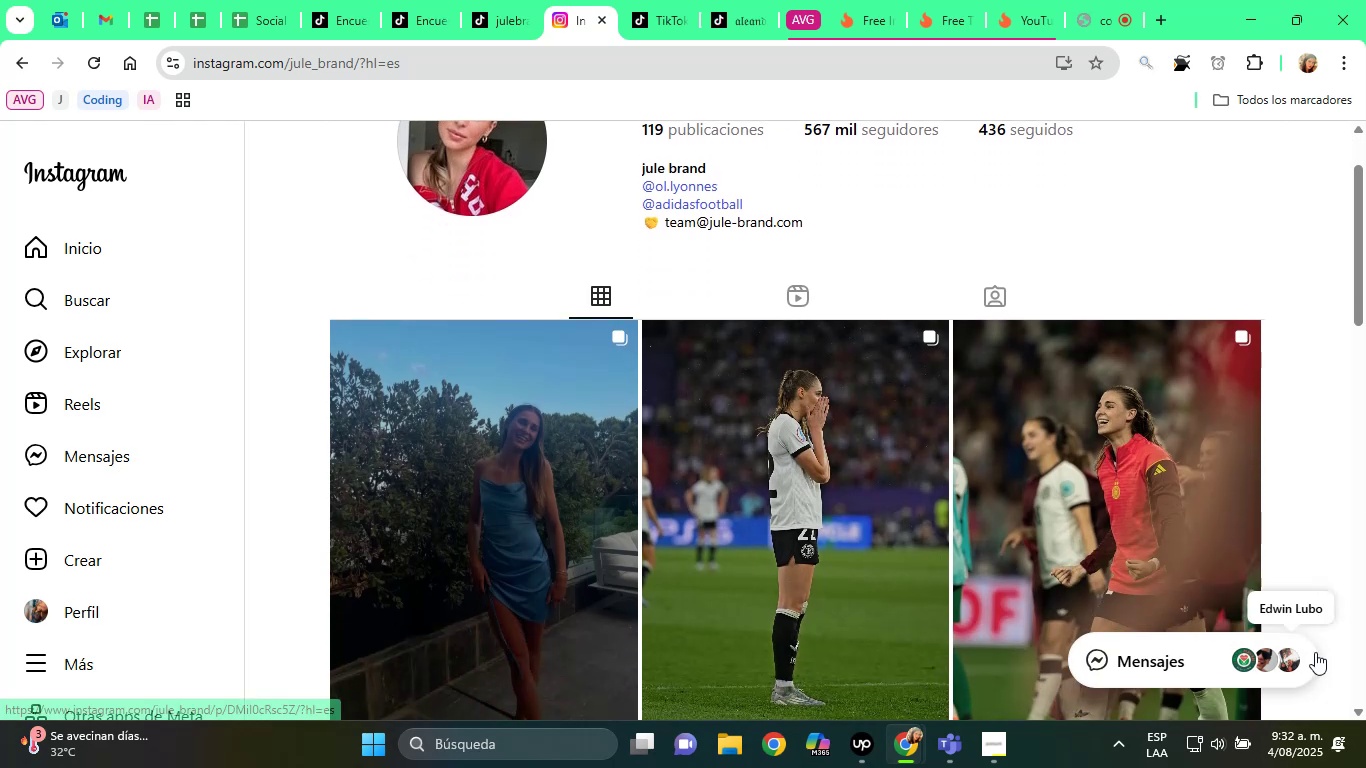 
scroll: coordinate [1148, 380], scroll_direction: up, amount: 2.0
 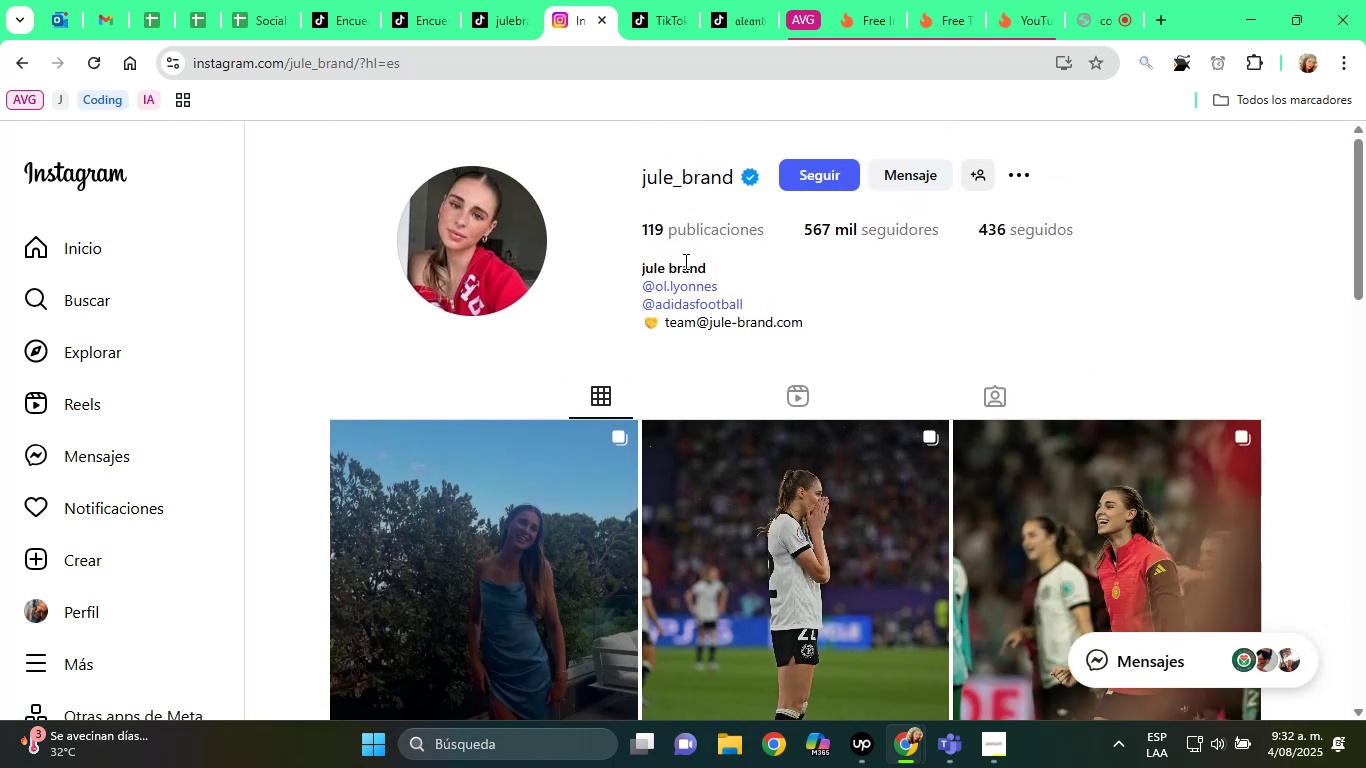 
double_click([684, 261])
 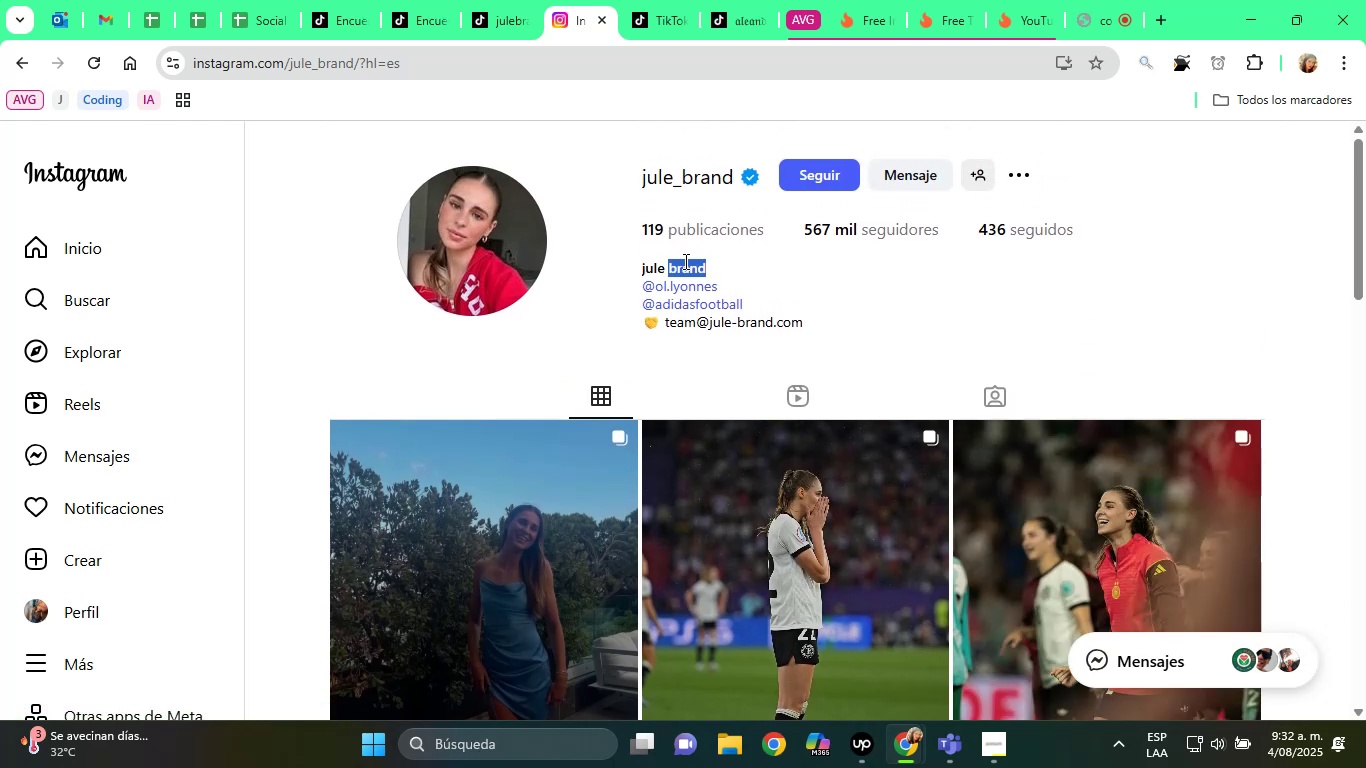 
triple_click([684, 261])
 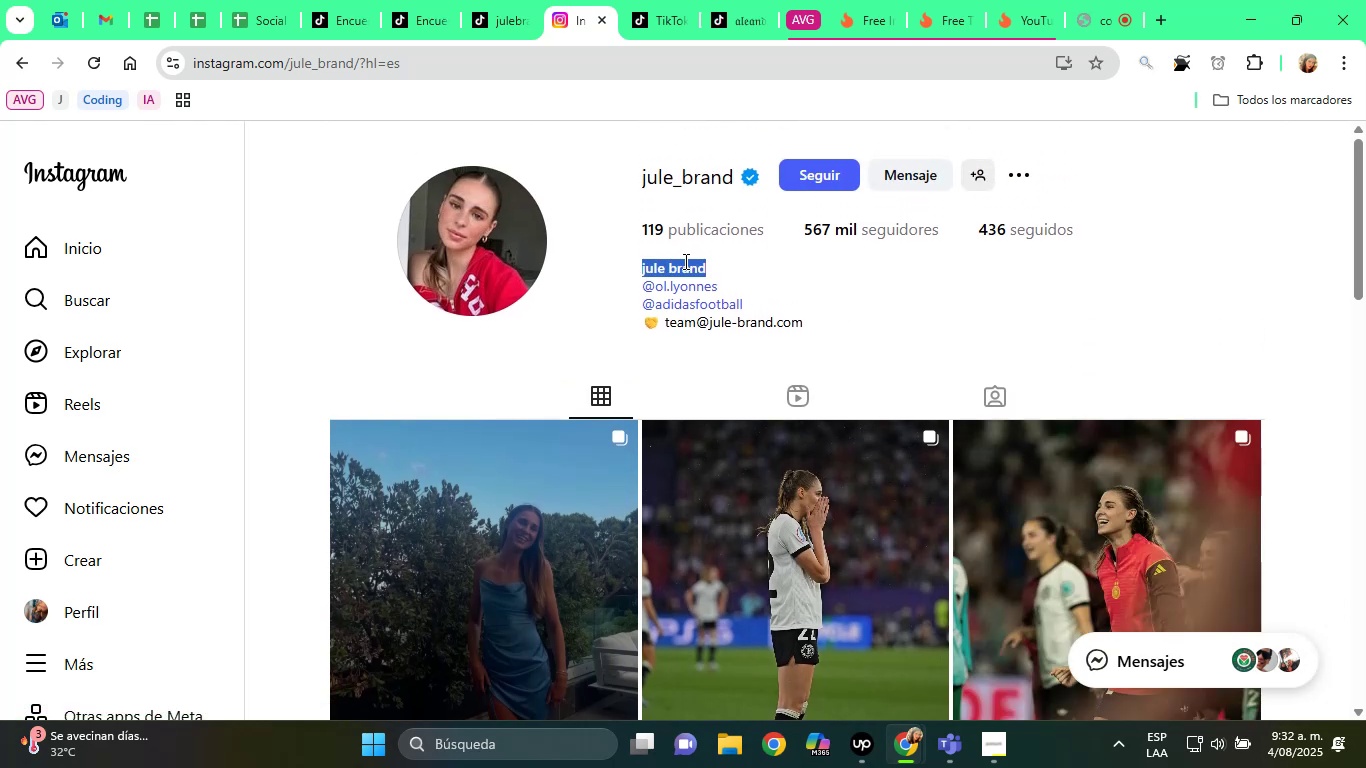 
right_click([684, 261])
 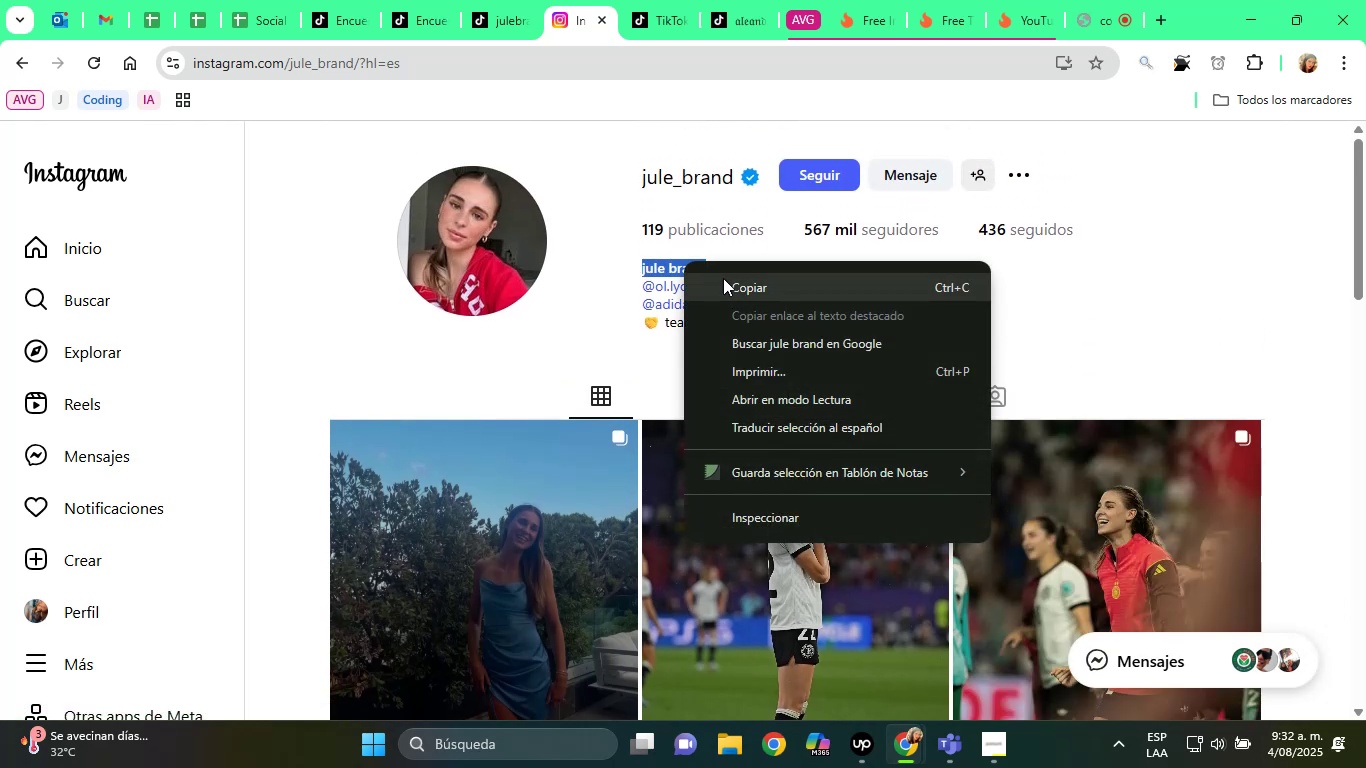 
left_click([725, 279])
 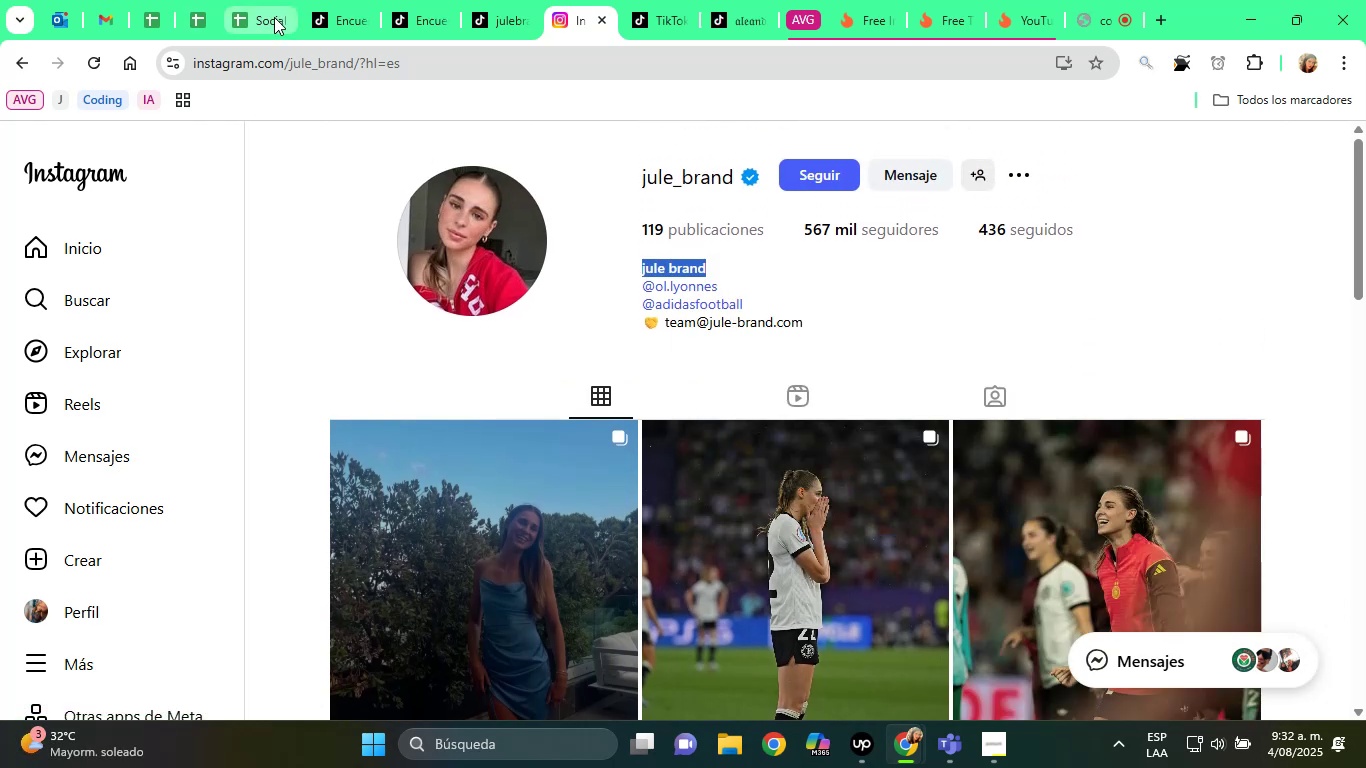 
left_click([270, 16])
 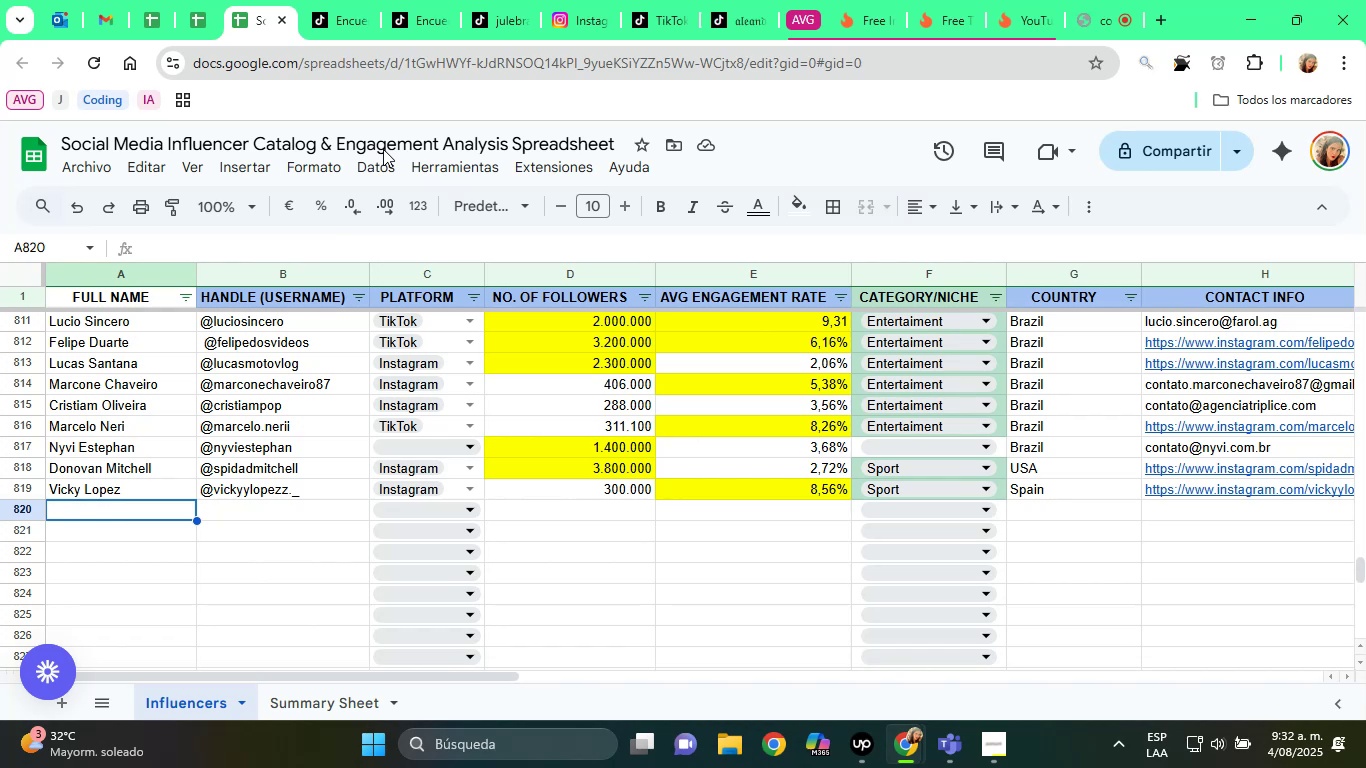 
hold_key(key=ArrowLeft, duration=0.35)
 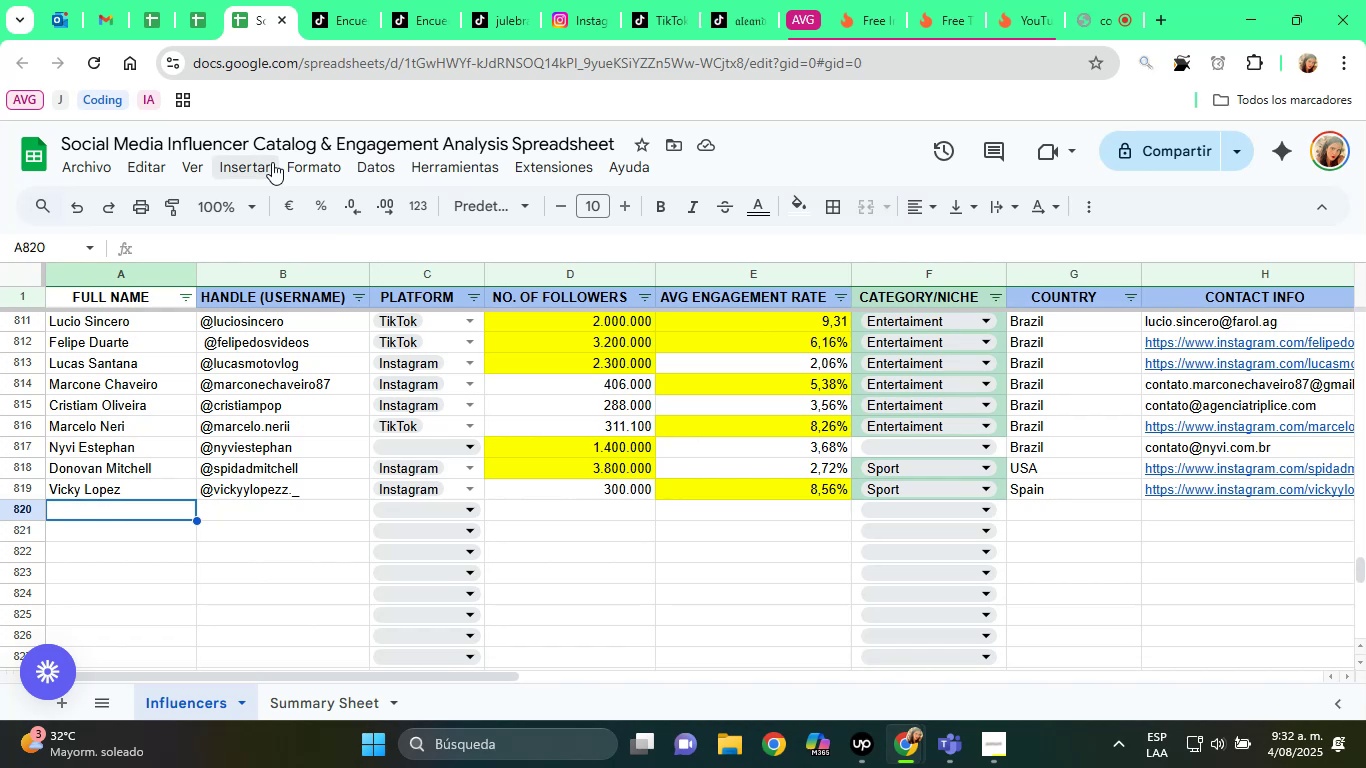 
key(Control+V)
 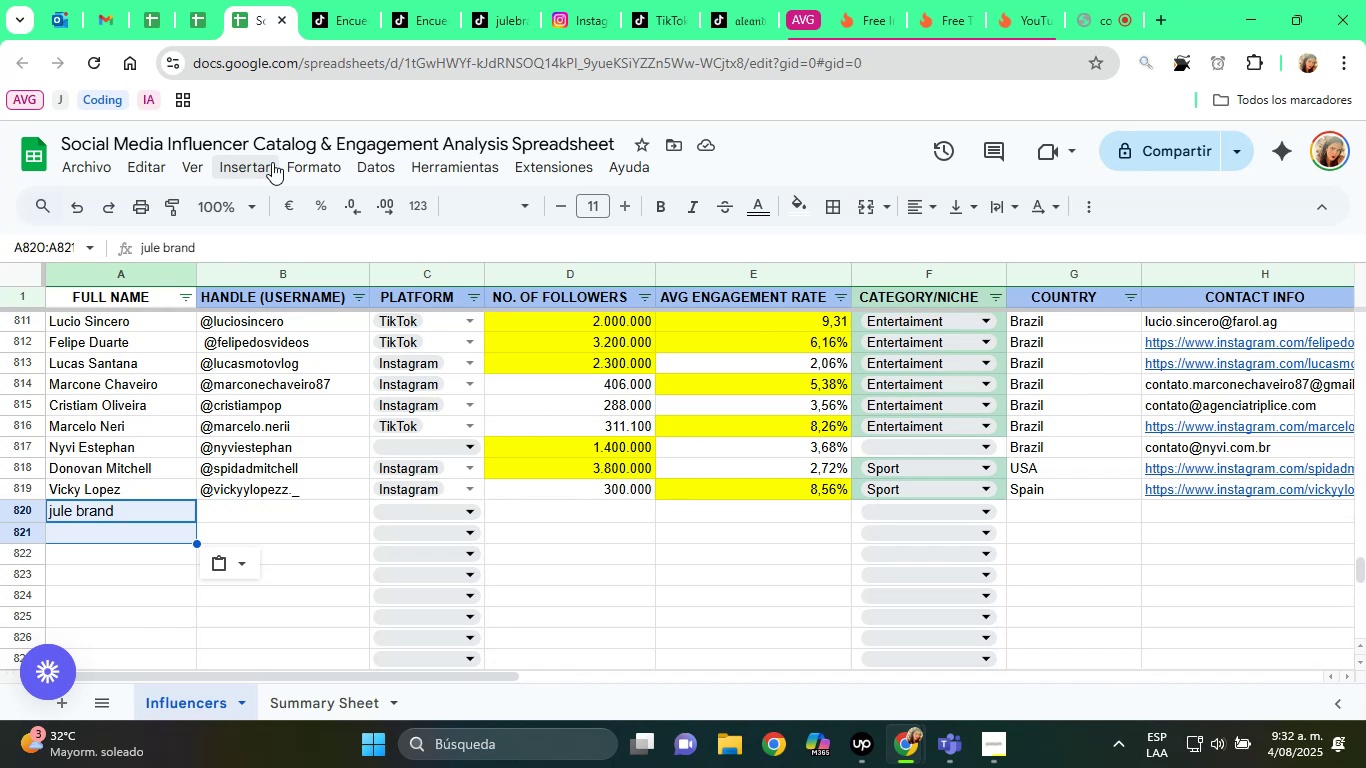 
wait(25.02)
 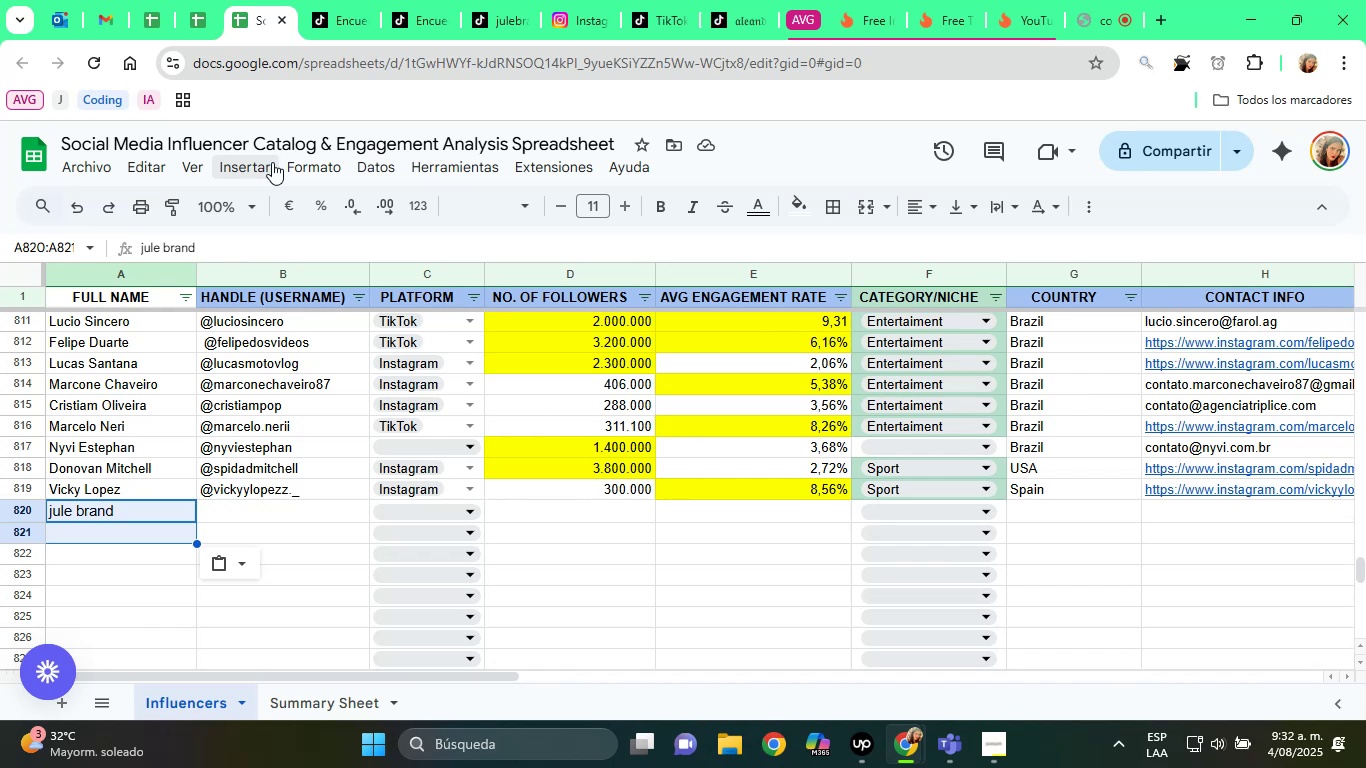 
key(Backspace)
 